 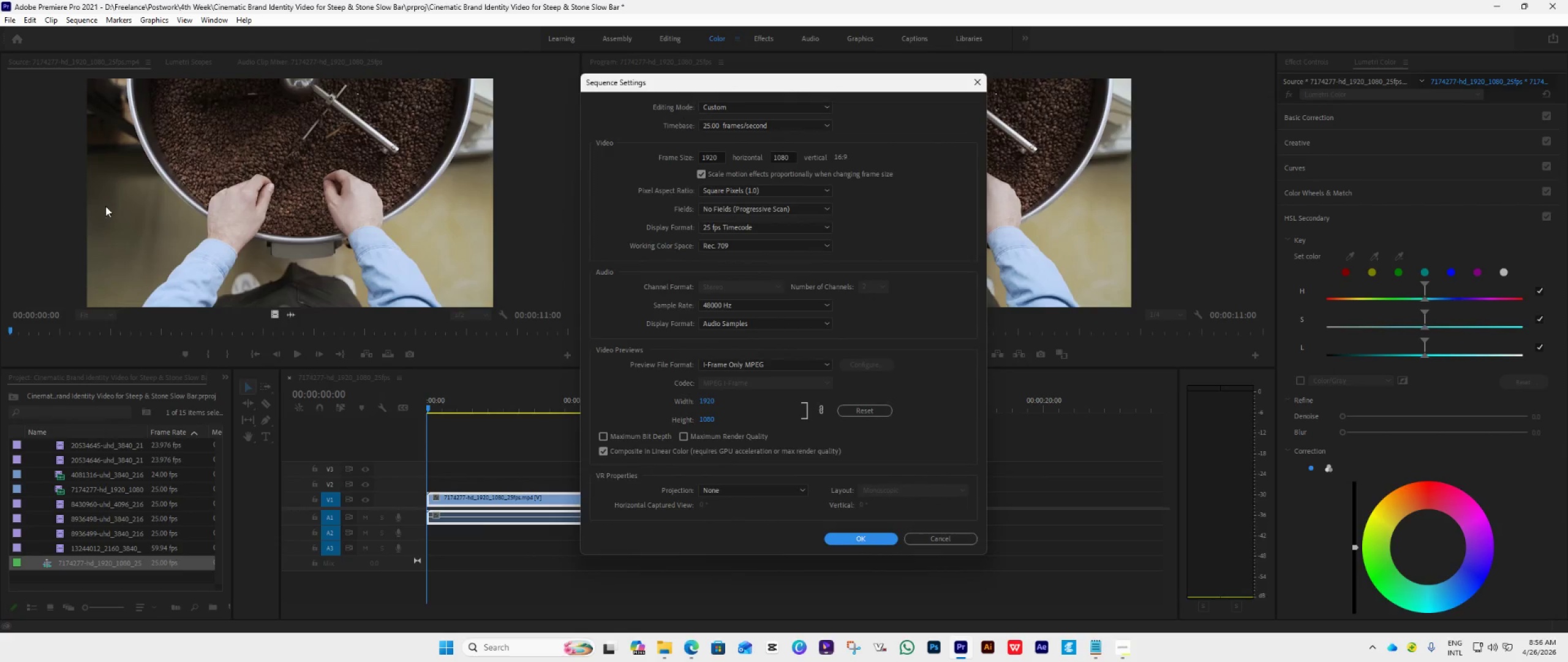 
left_click([712, 126])
 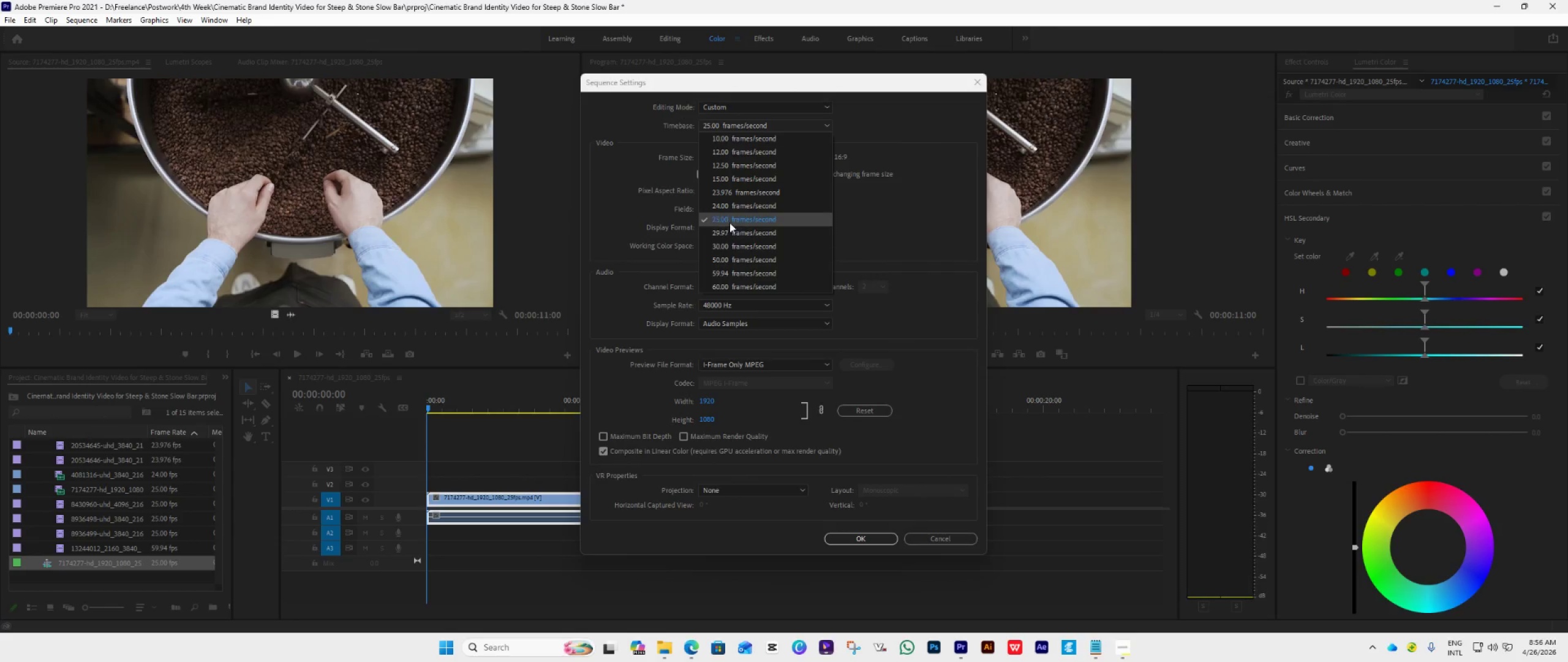 
left_click([728, 210])
 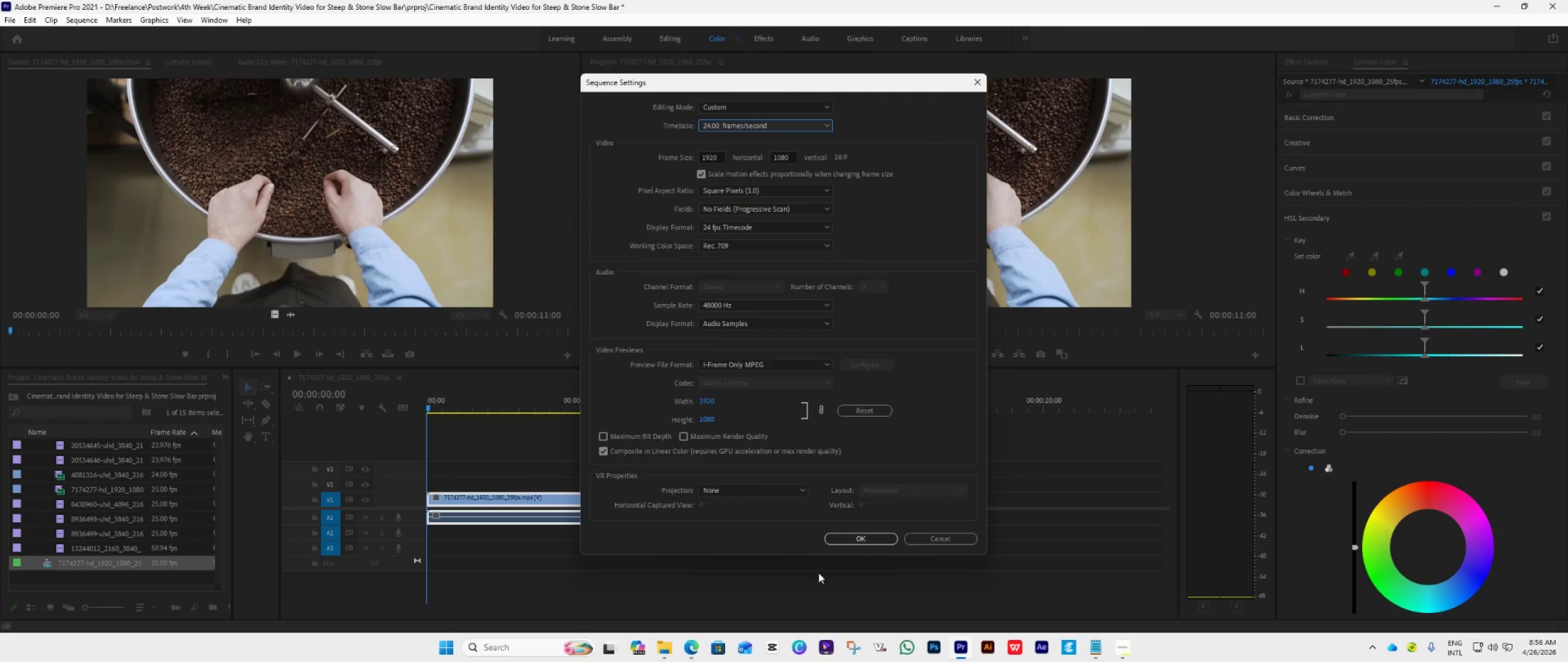 
left_click([869, 541])
 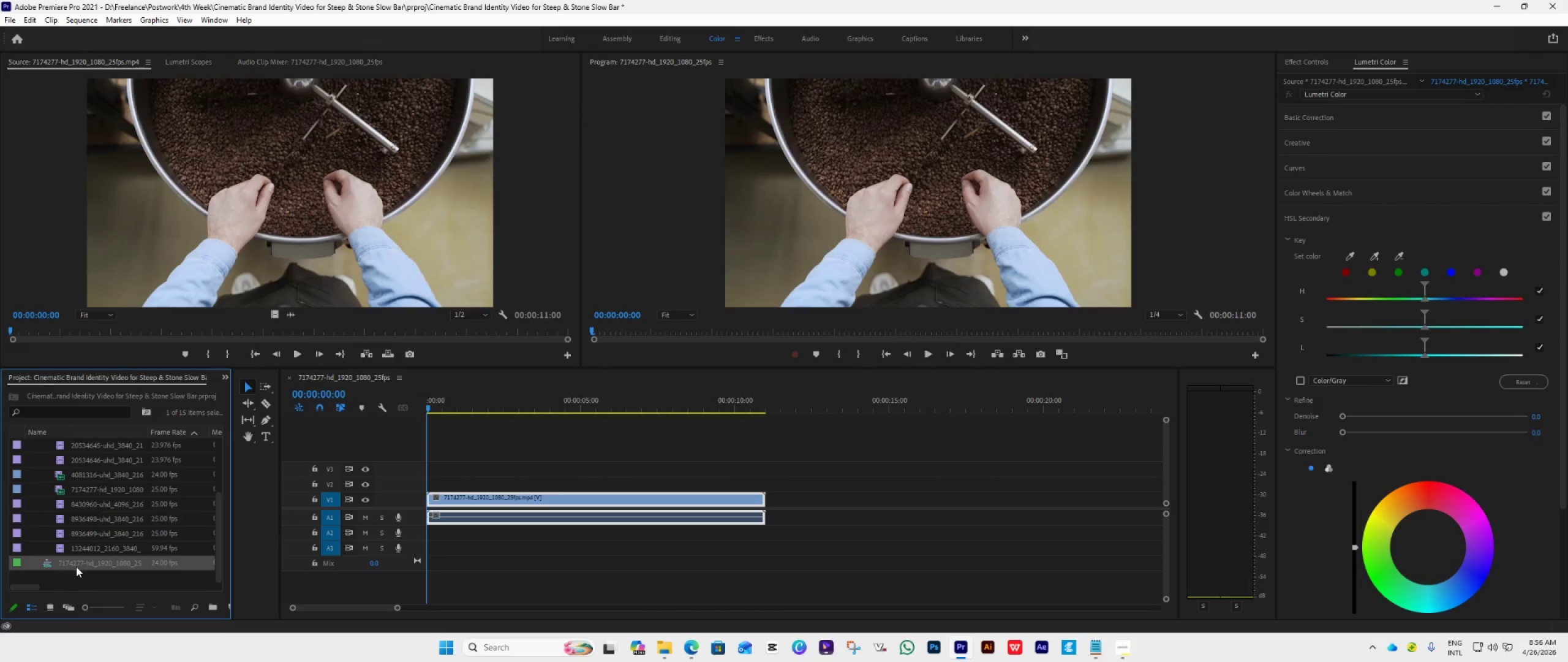 
scroll: coordinate [76, 566], scroll_direction: up, amount: 13.0
 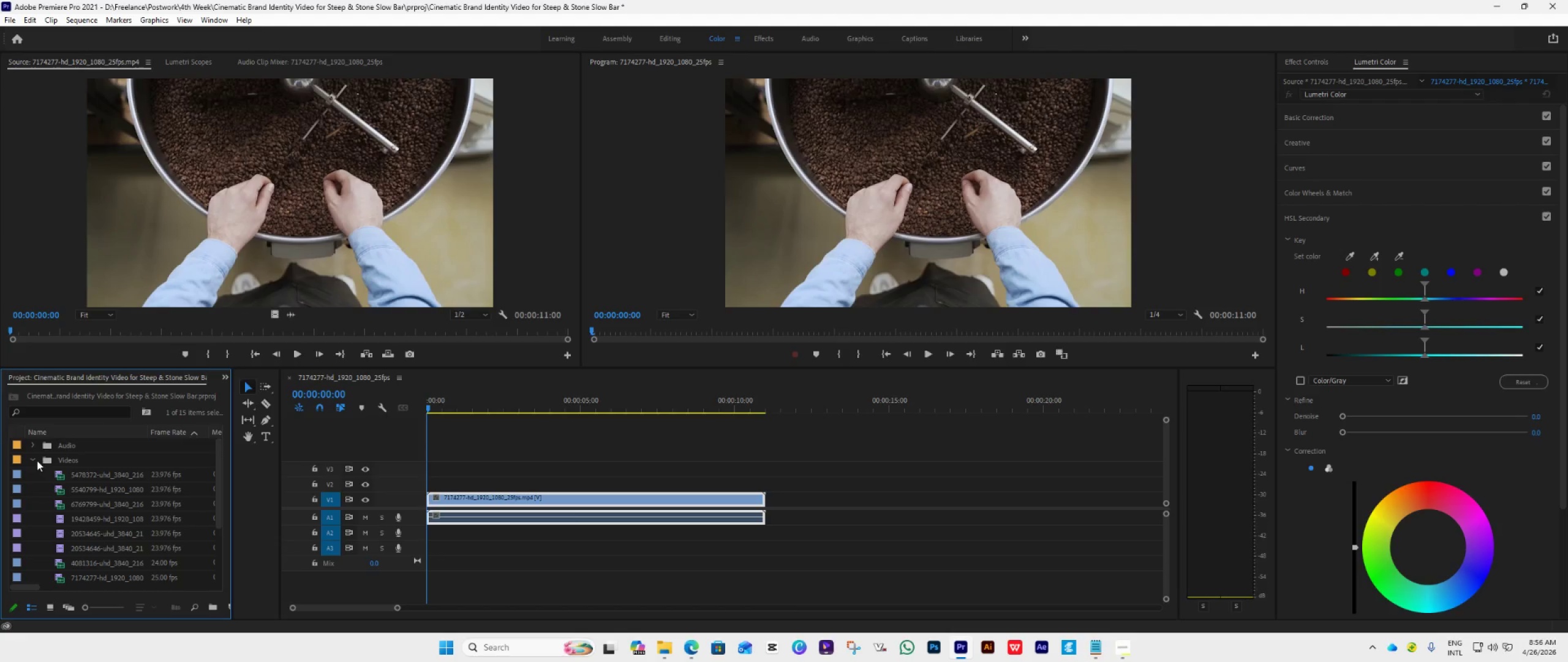 
left_click([37, 460])
 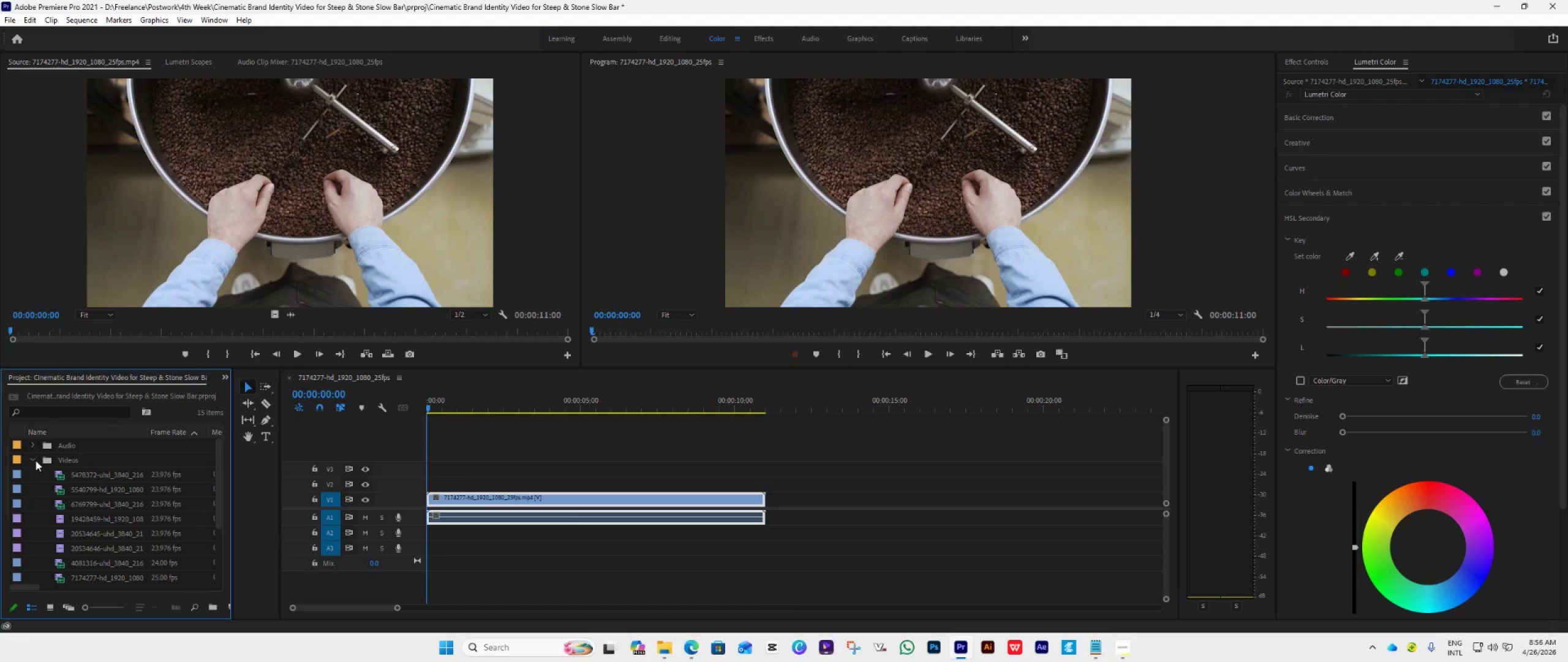 
left_click([34, 456])
 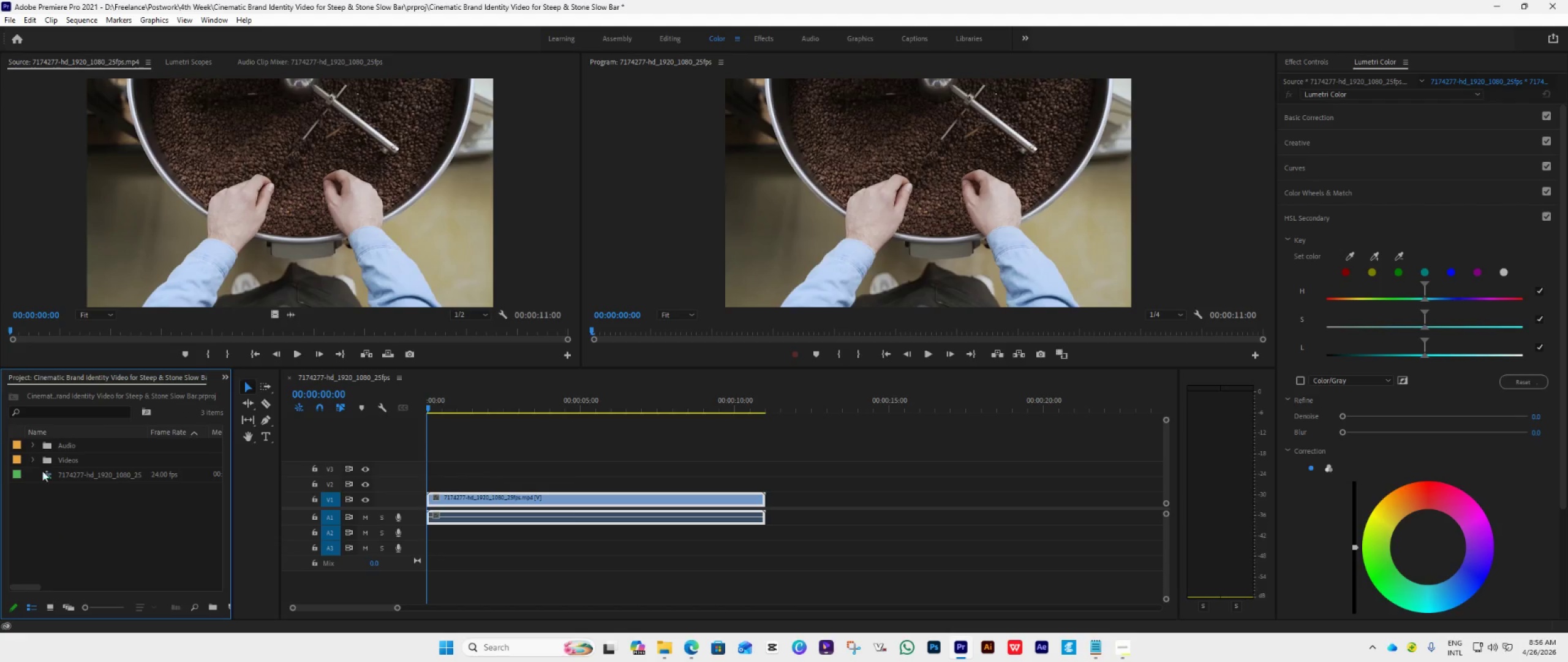 
right_click([67, 502])
 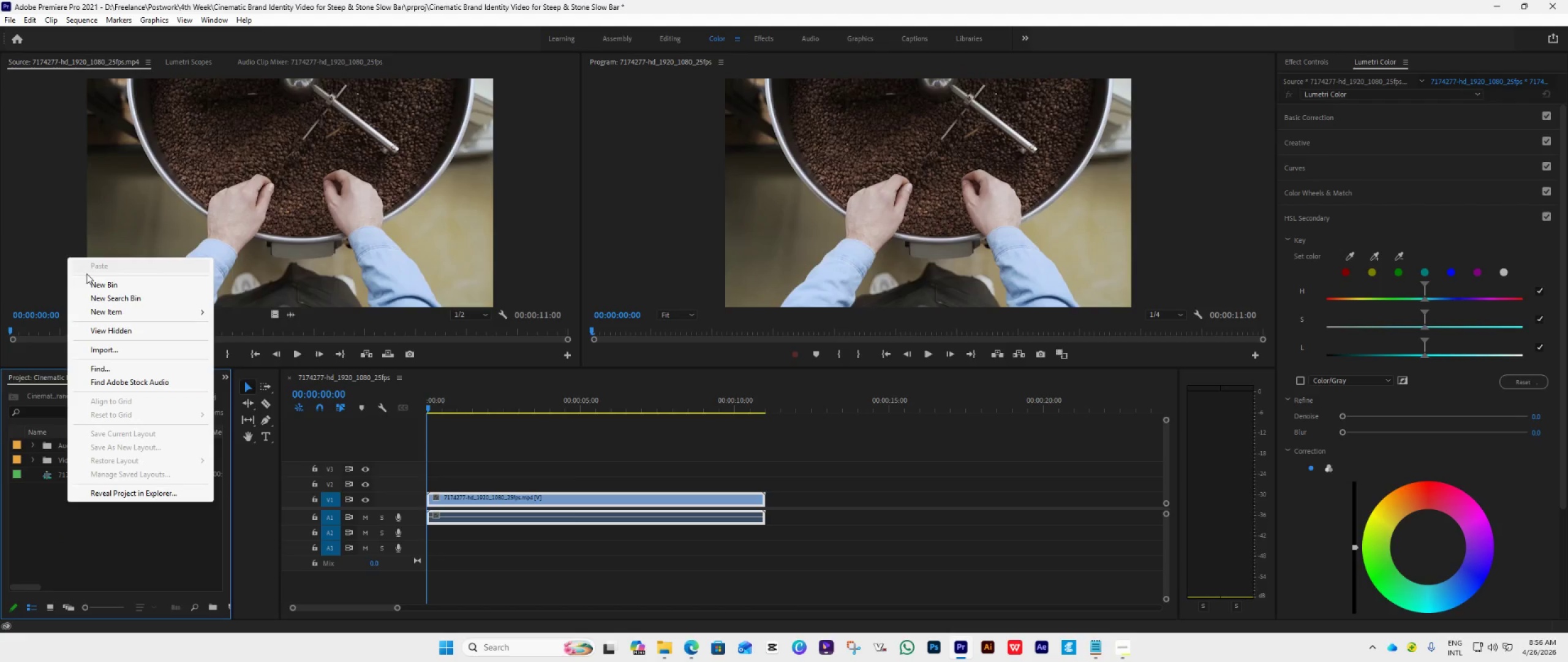 
left_click([100, 284])
 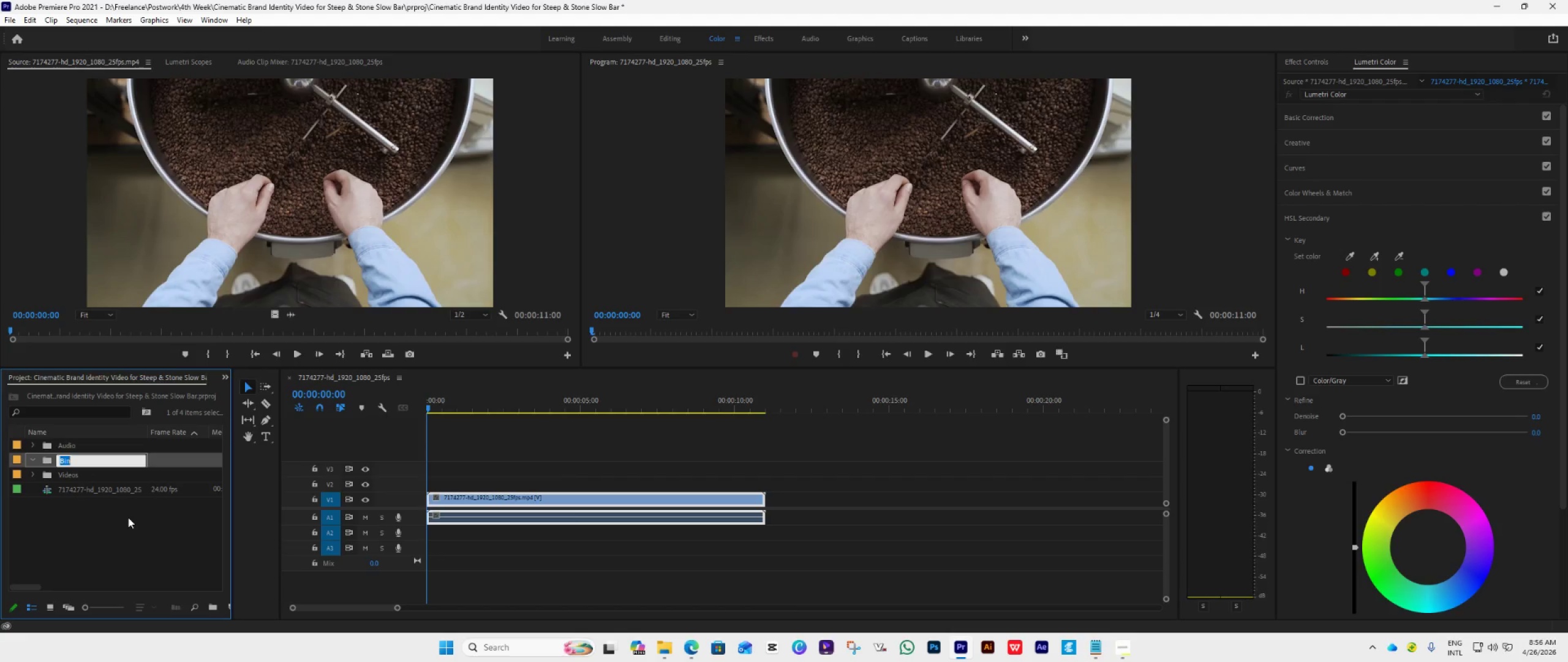 
type(Sequnce)
 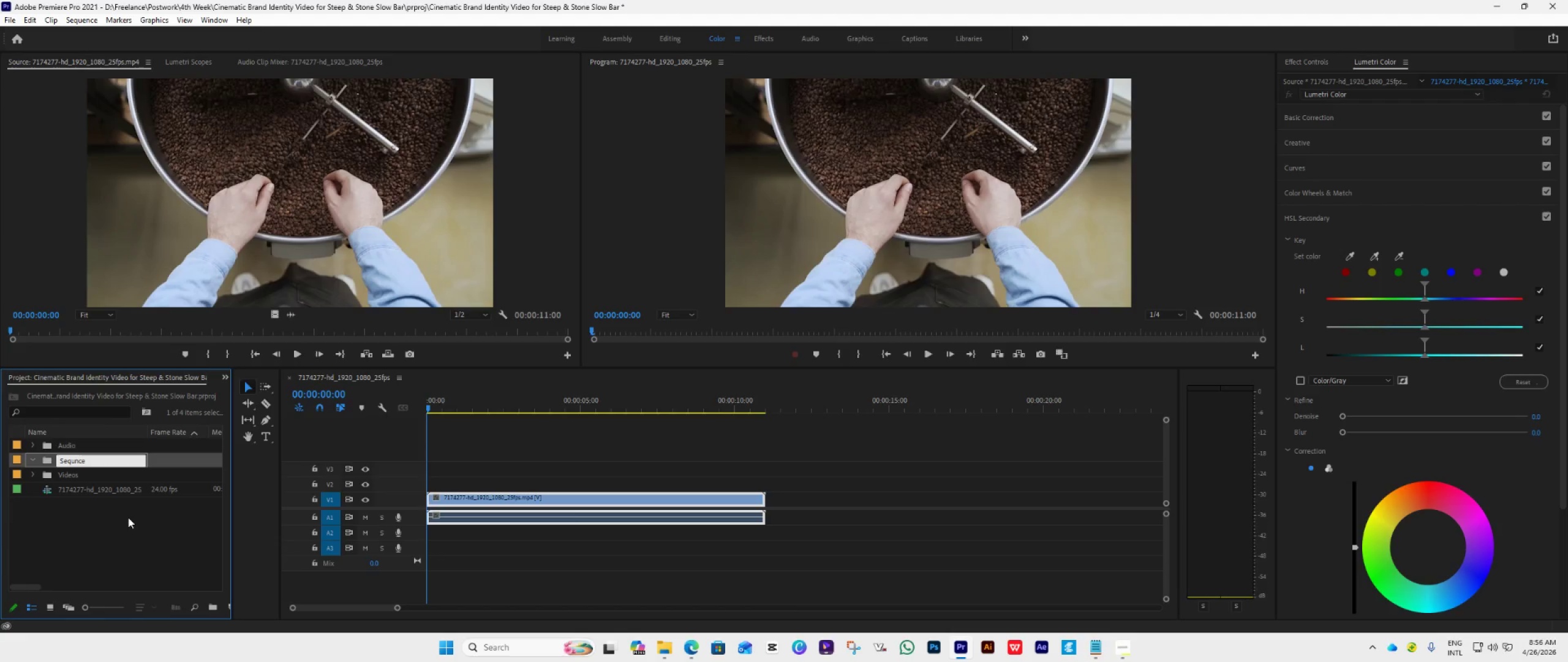 
key(Backspace)
key(Backspace)
key(Backspace)
type(ence)
 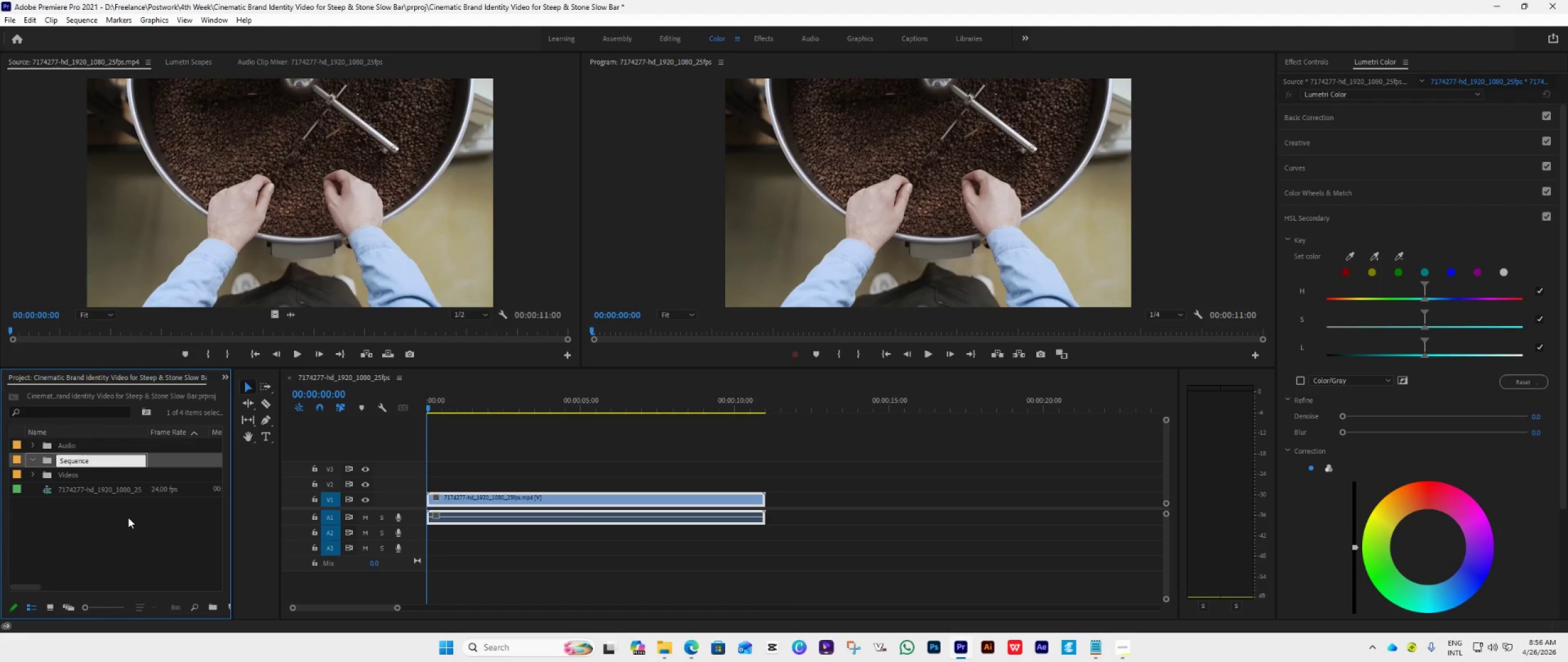 
key(Enter)
 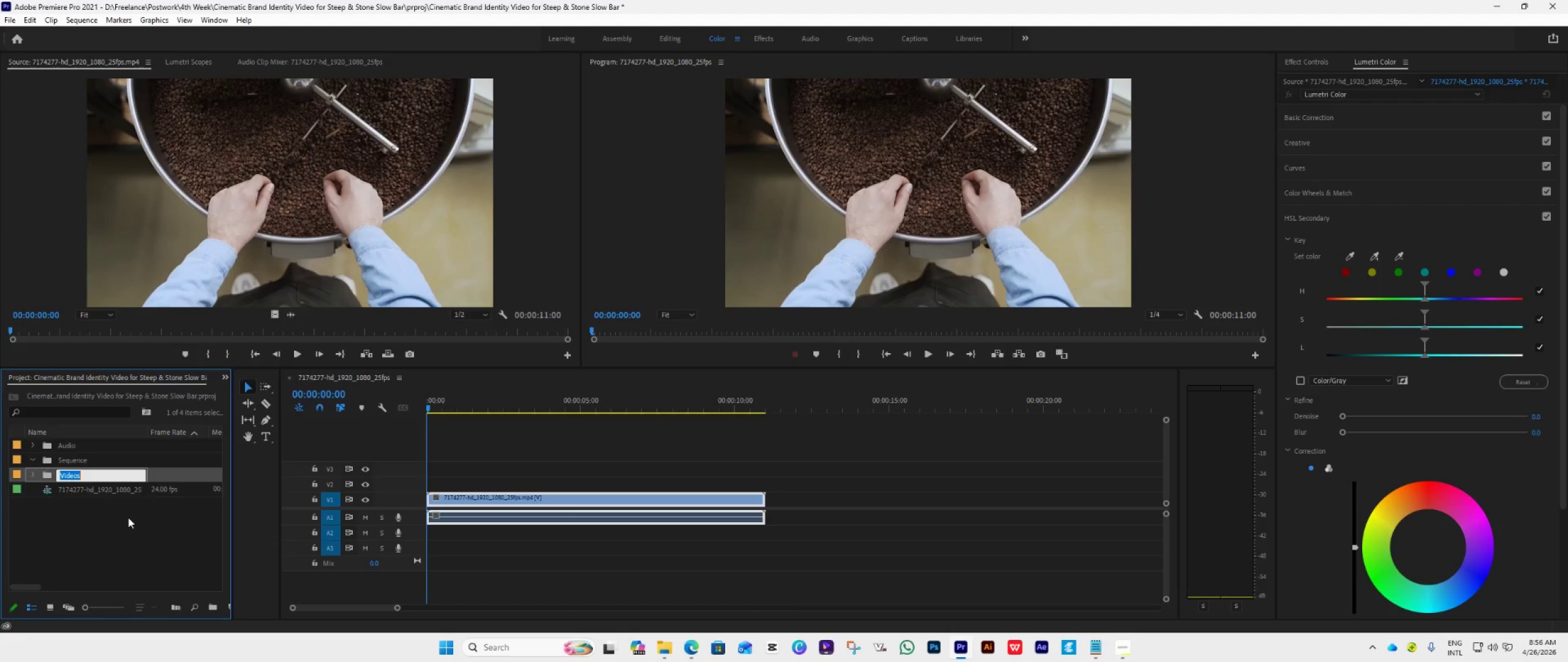 
key(Enter)
 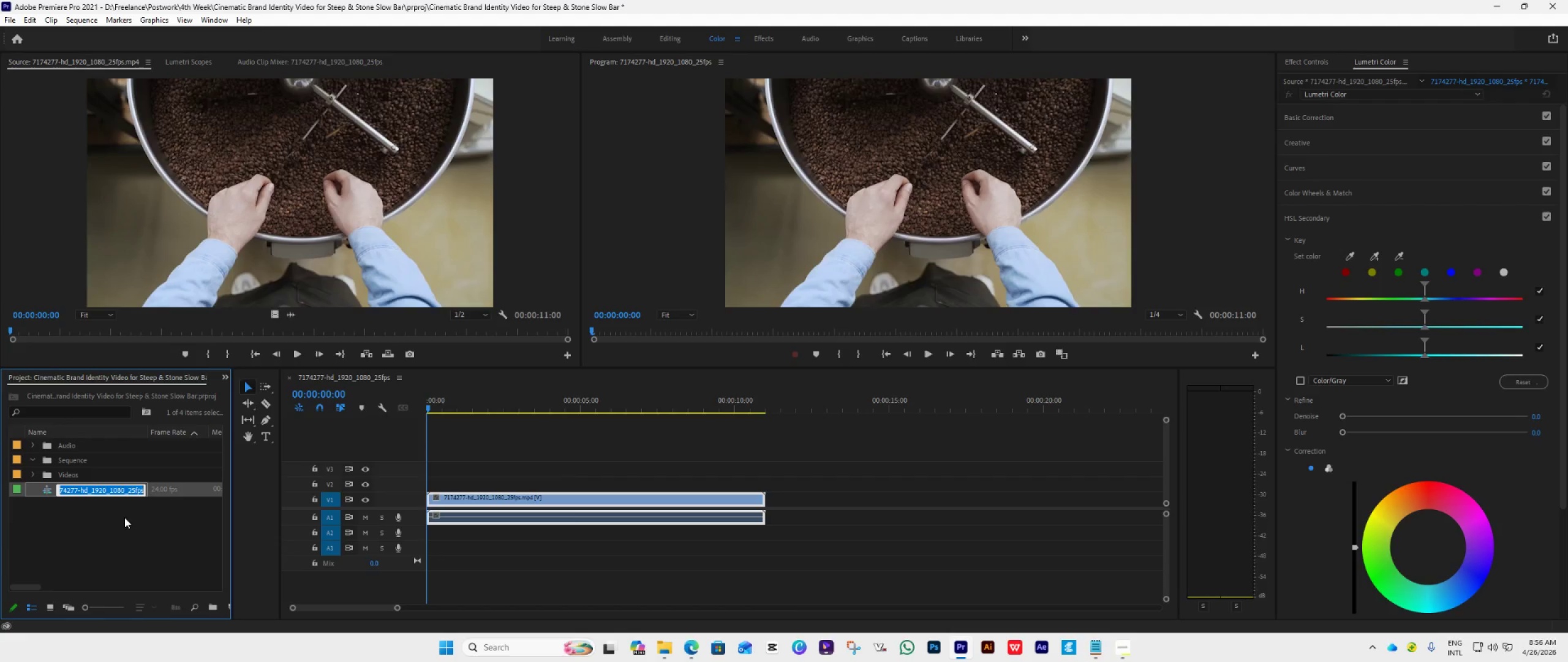 
left_click([112, 538])
 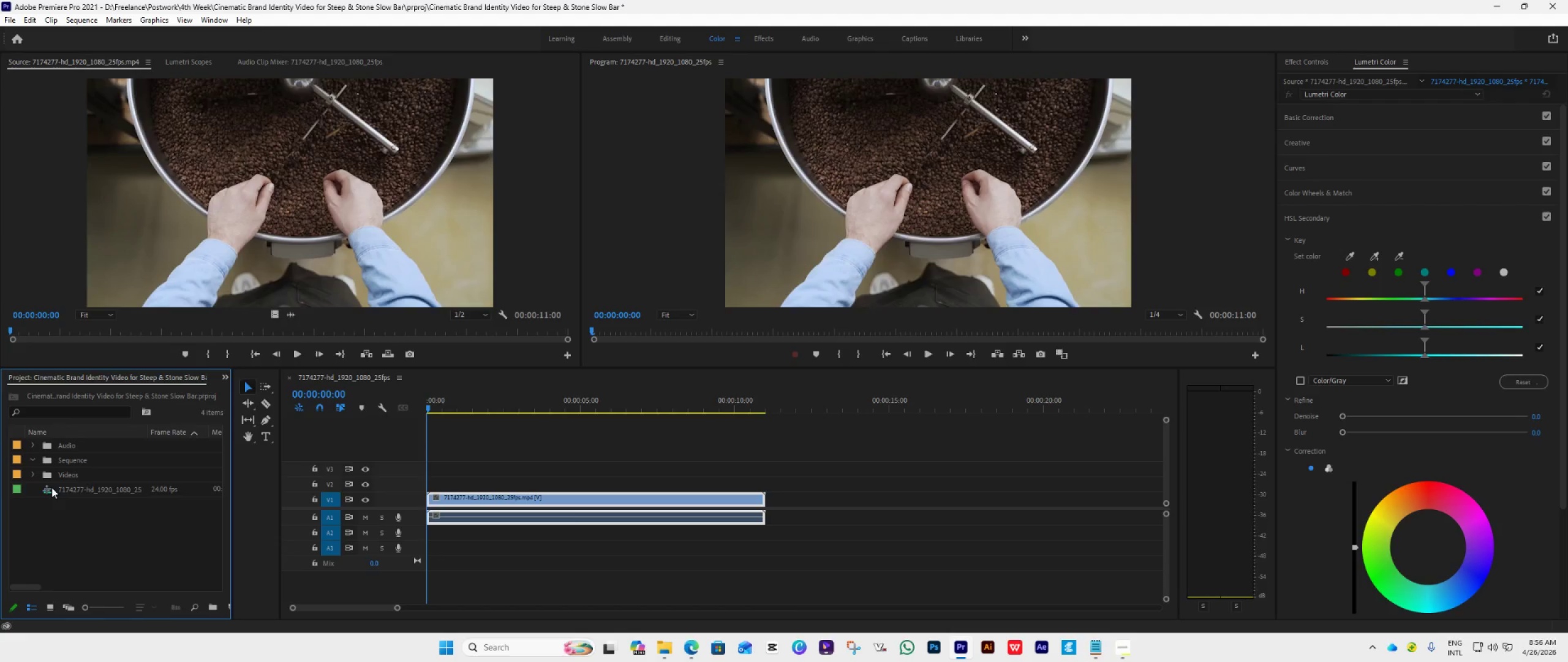 
left_click([51, 487])
 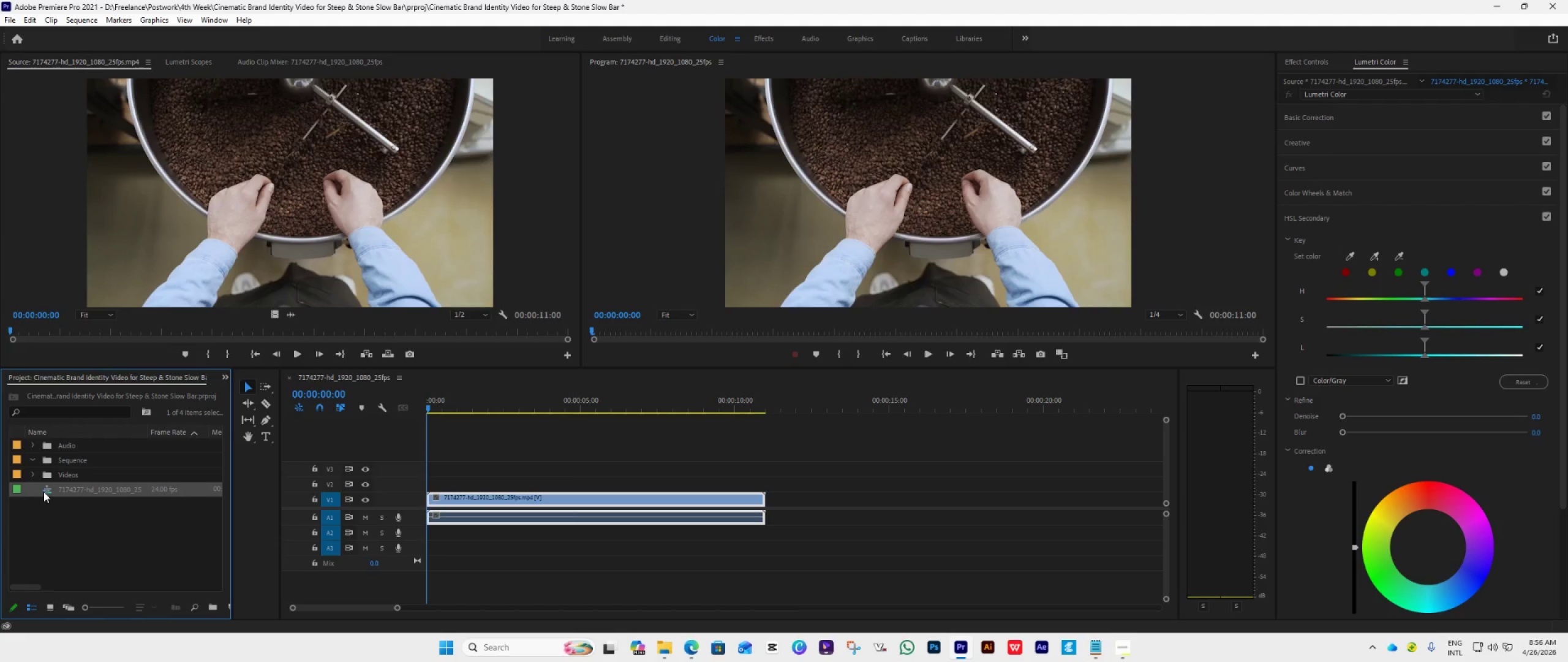 
left_click_drag(start_coordinate=[43, 492], to_coordinate=[74, 458])
 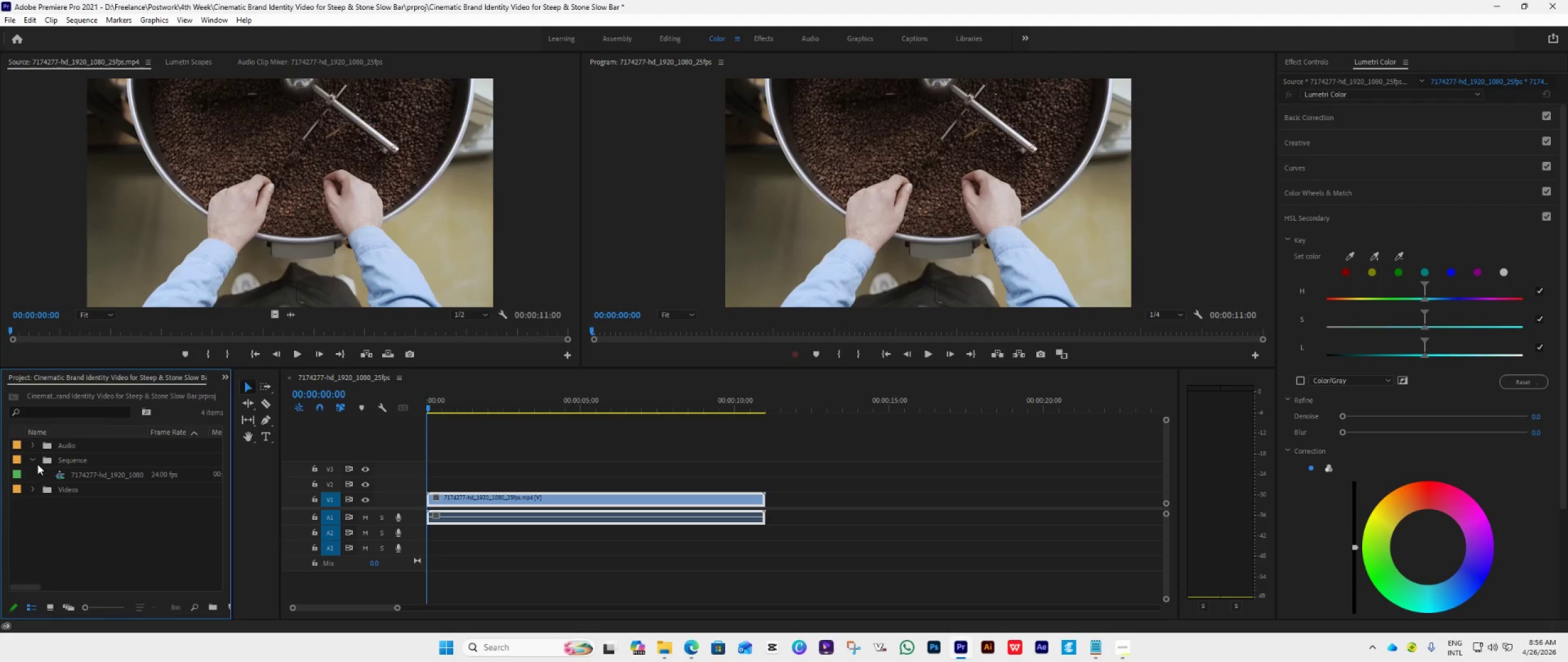 
left_click([34, 459])
 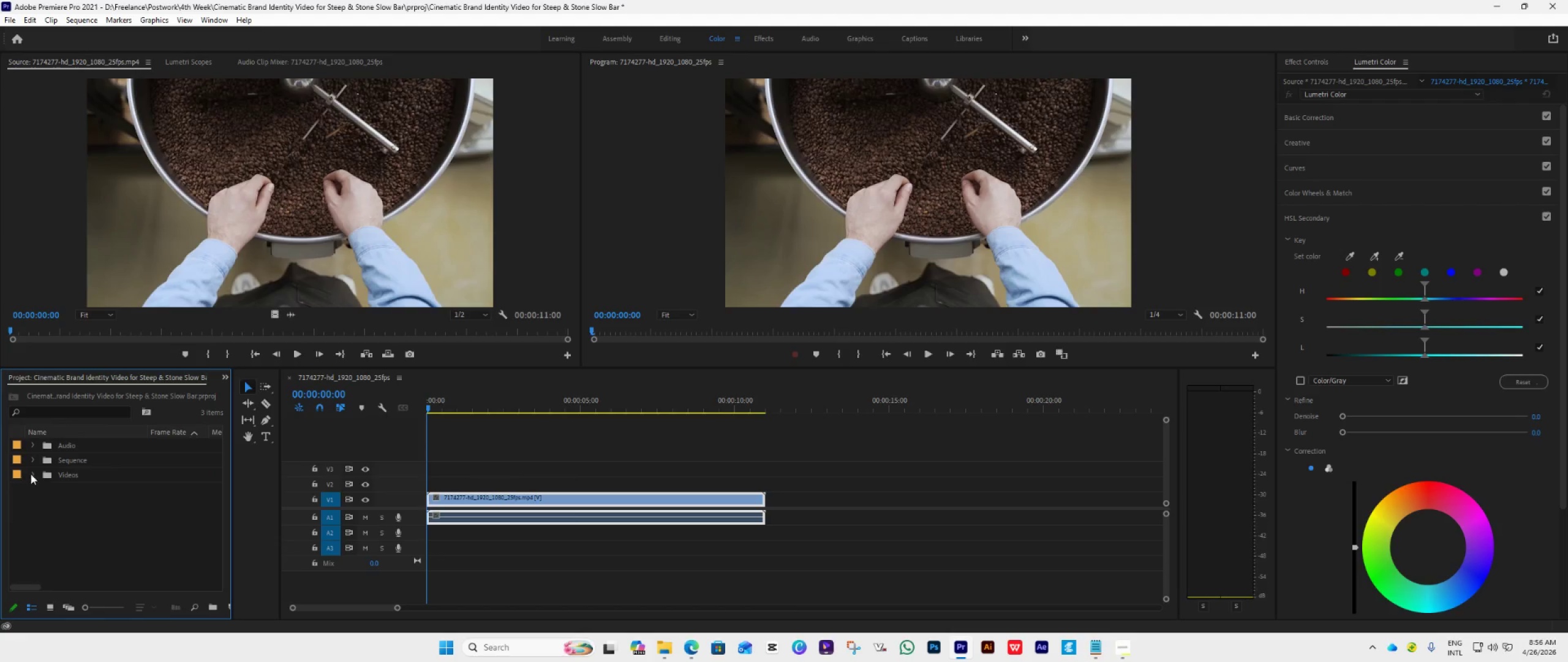 
left_click([31, 474])
 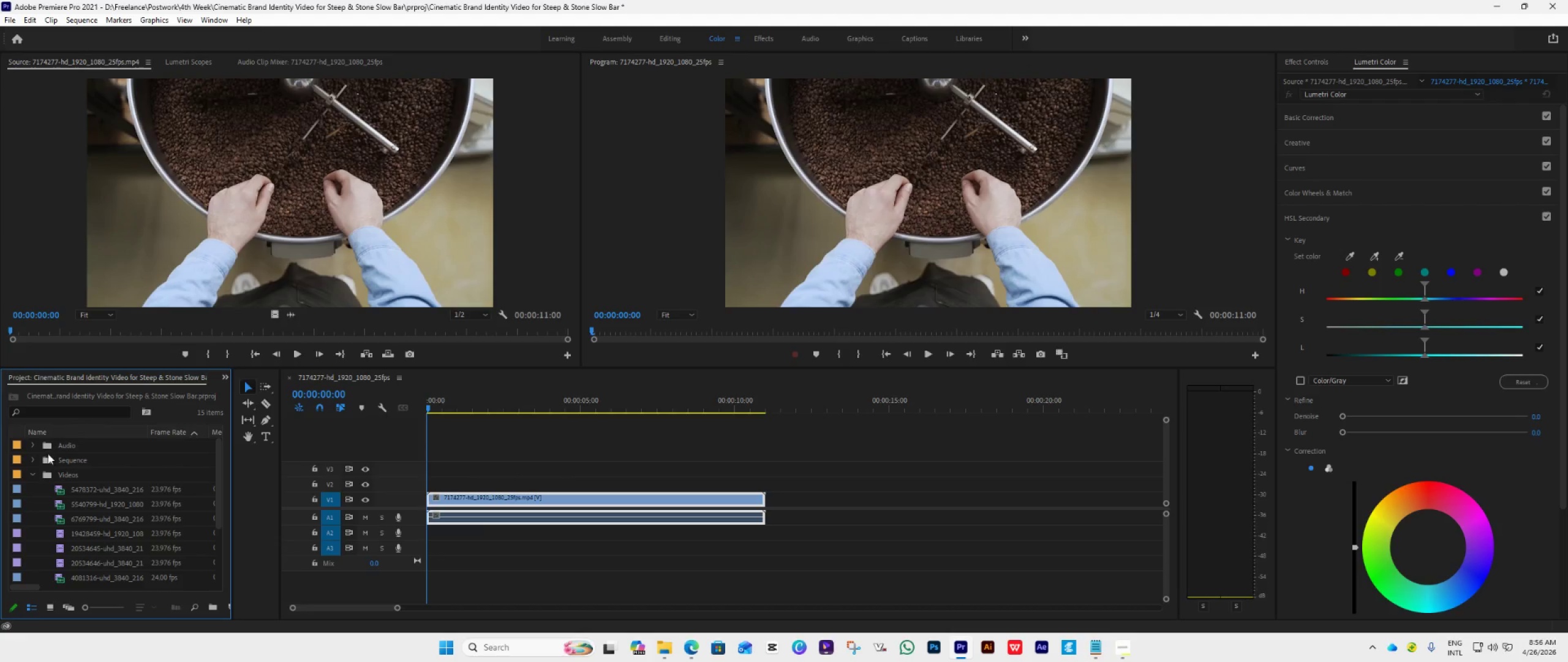 
left_click([29, 471])
 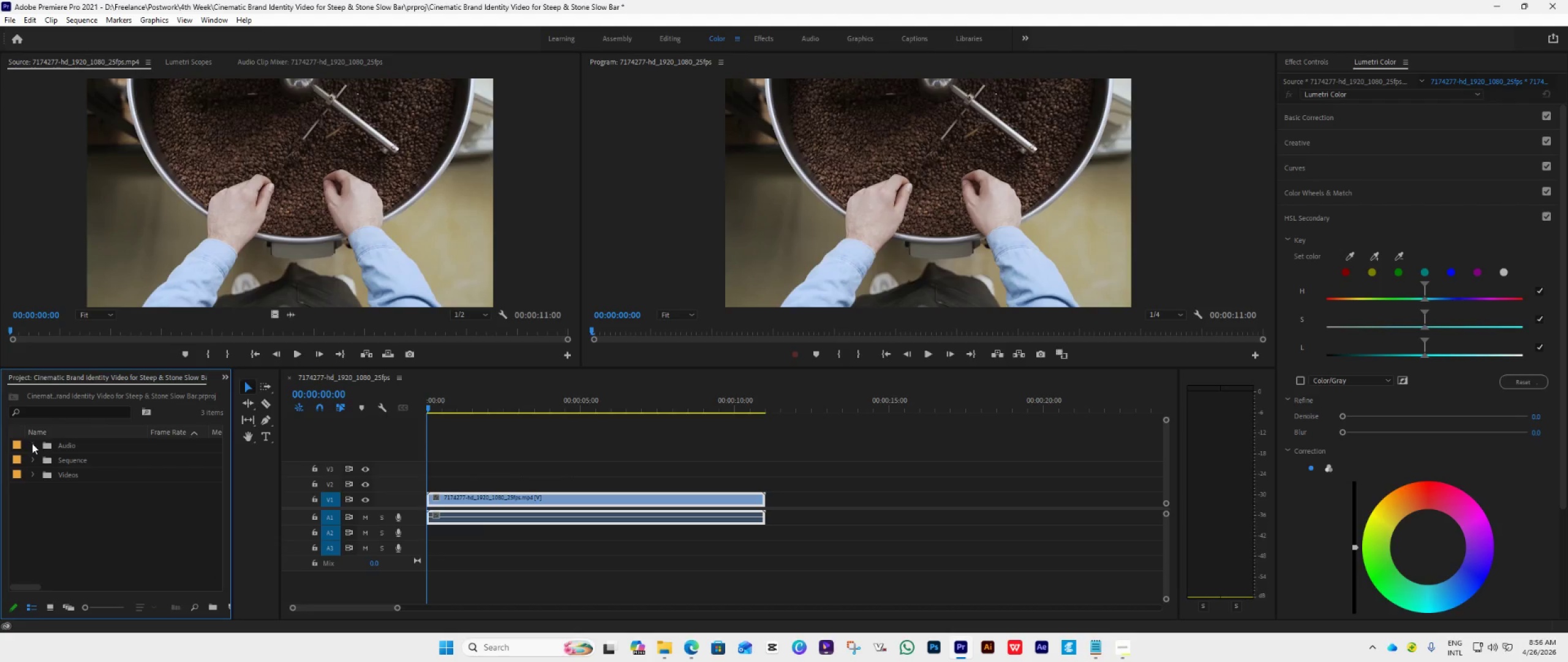 
left_click([32, 443])
 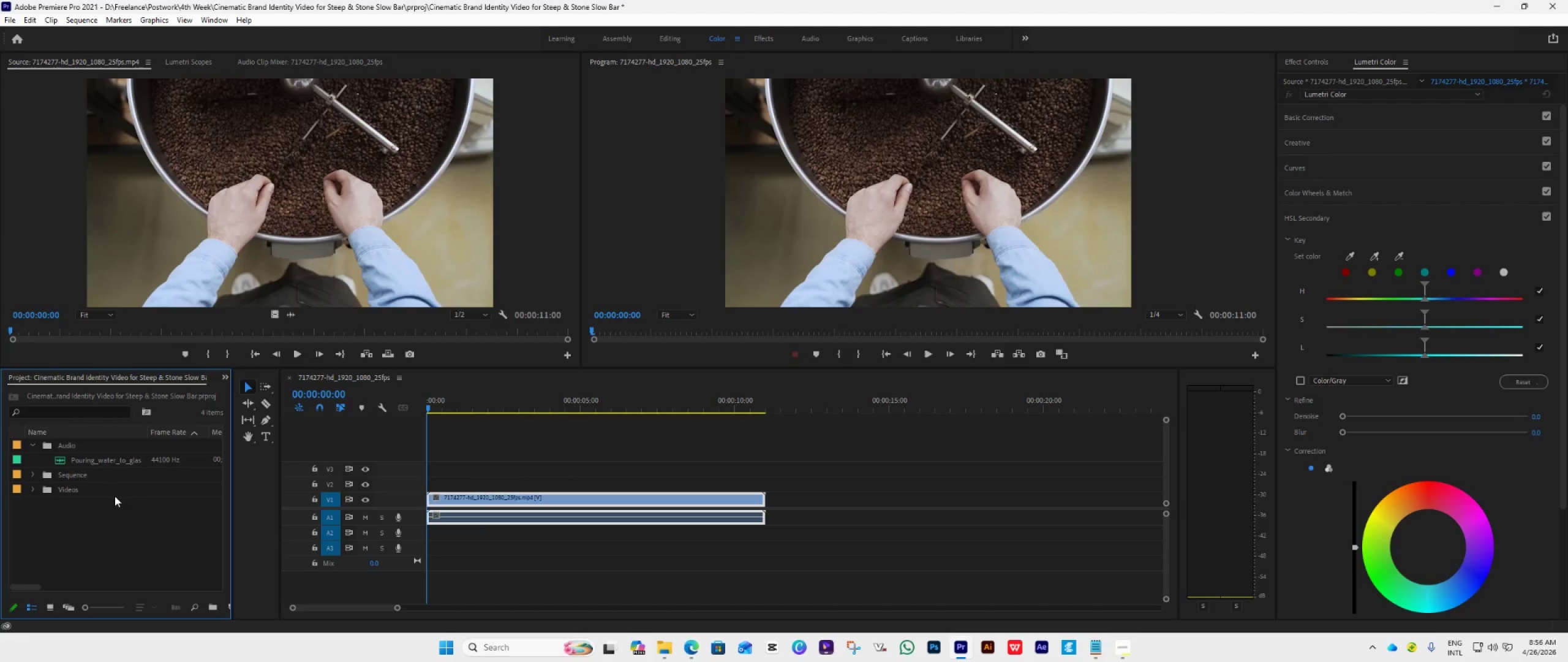 
scroll: coordinate [118, 528], scroll_direction: up, amount: 4.0
 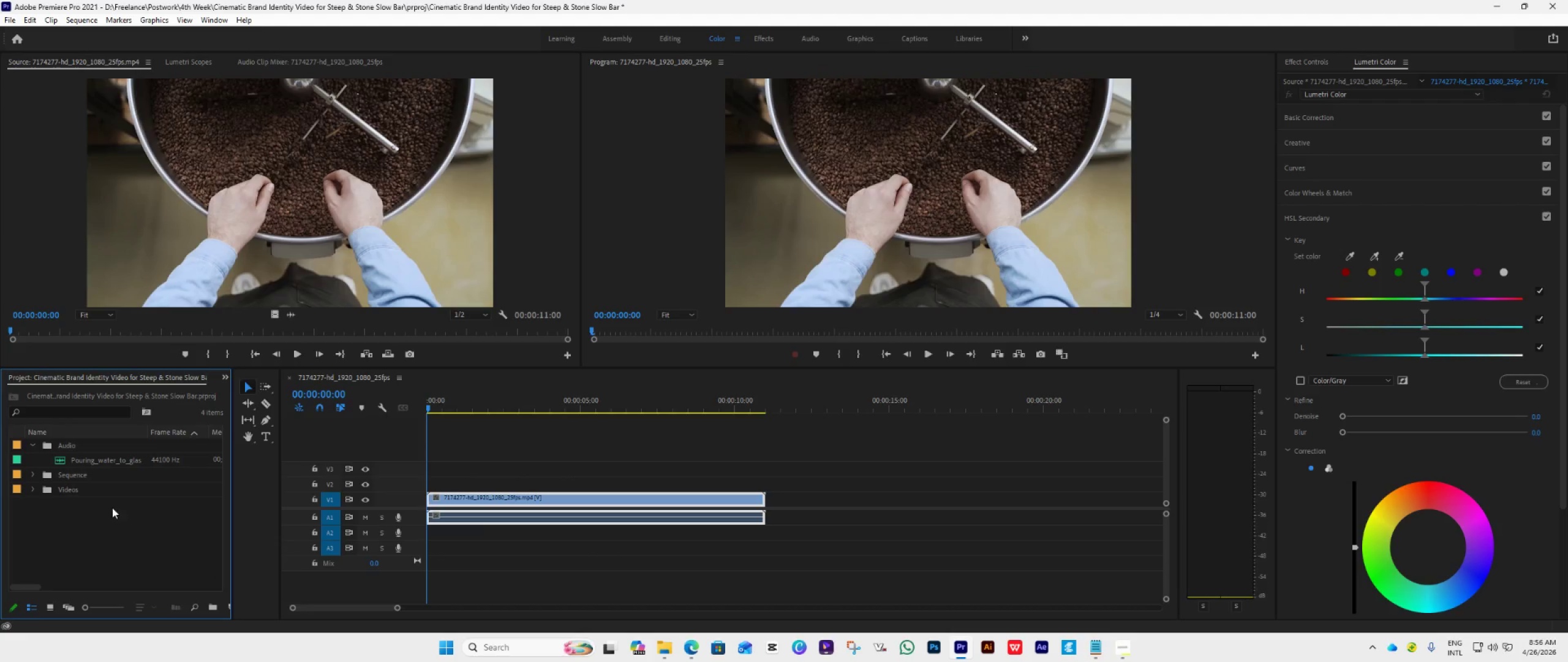 
left_click([78, 454])
 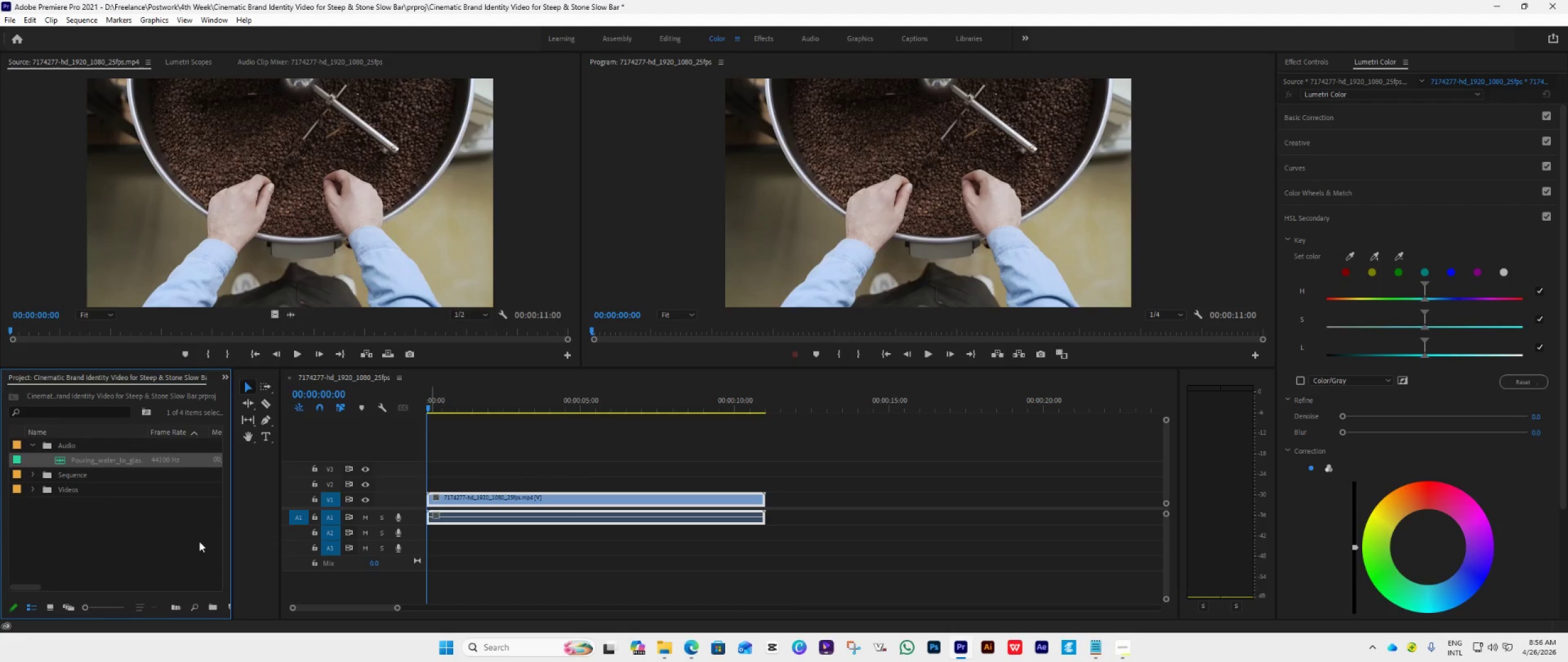 
double_click([141, 523])
 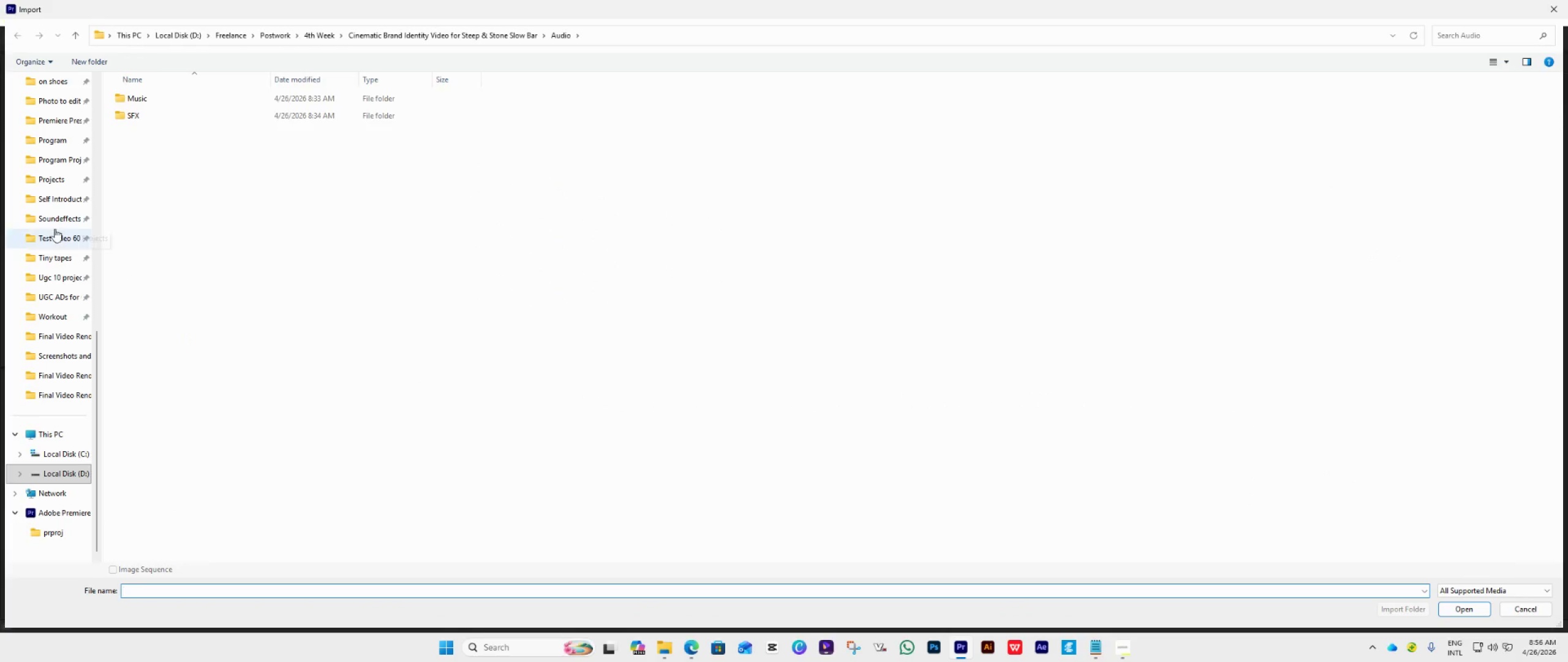 
scroll: coordinate [52, 223], scroll_direction: up, amount: 12.0
 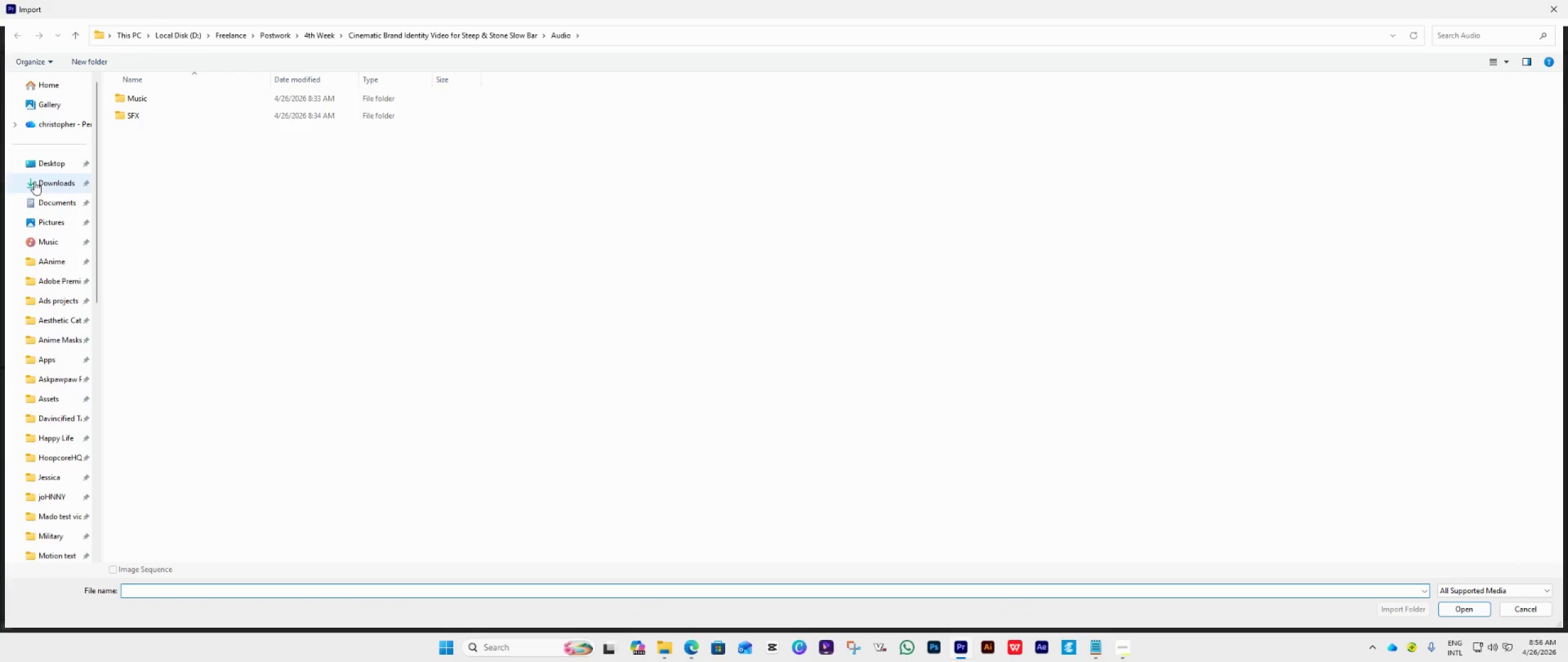 
left_click([34, 181])
 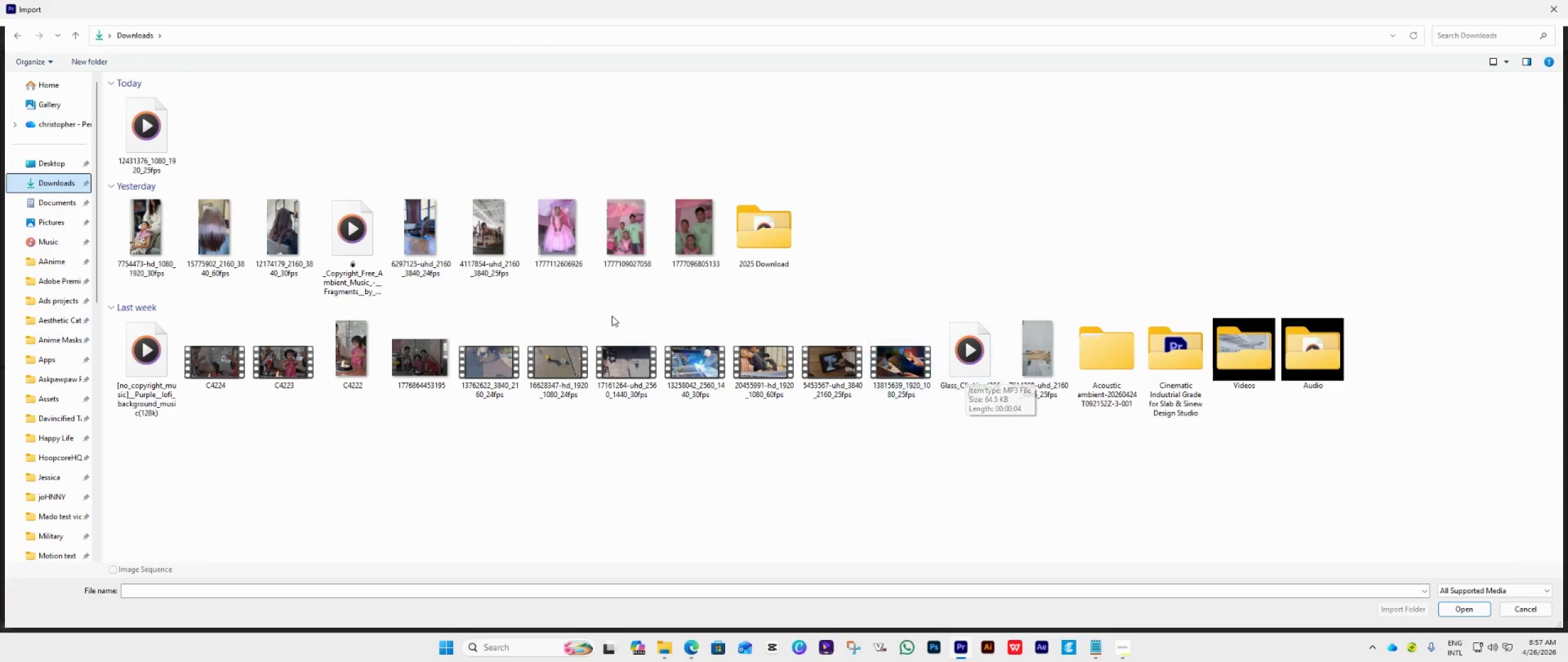 
double_click([40, 180])
 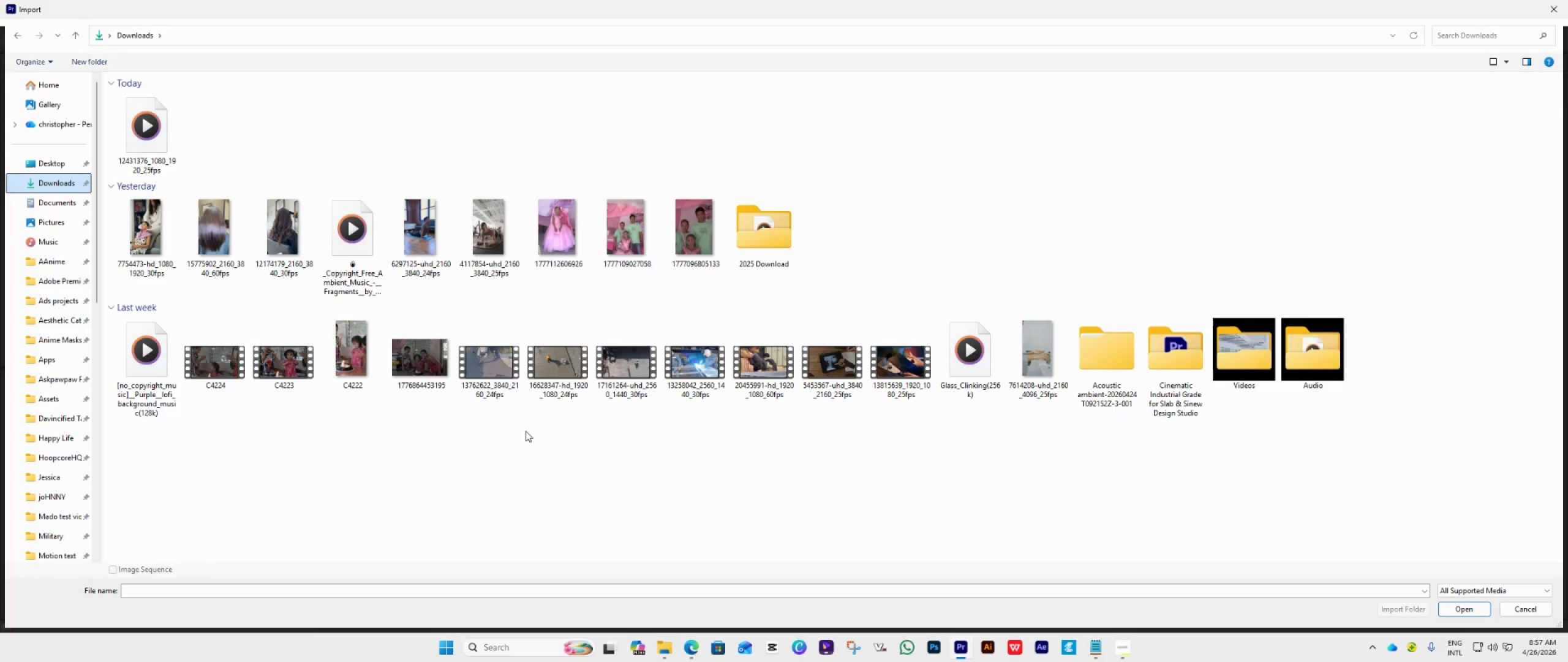 
wait(10.53)
 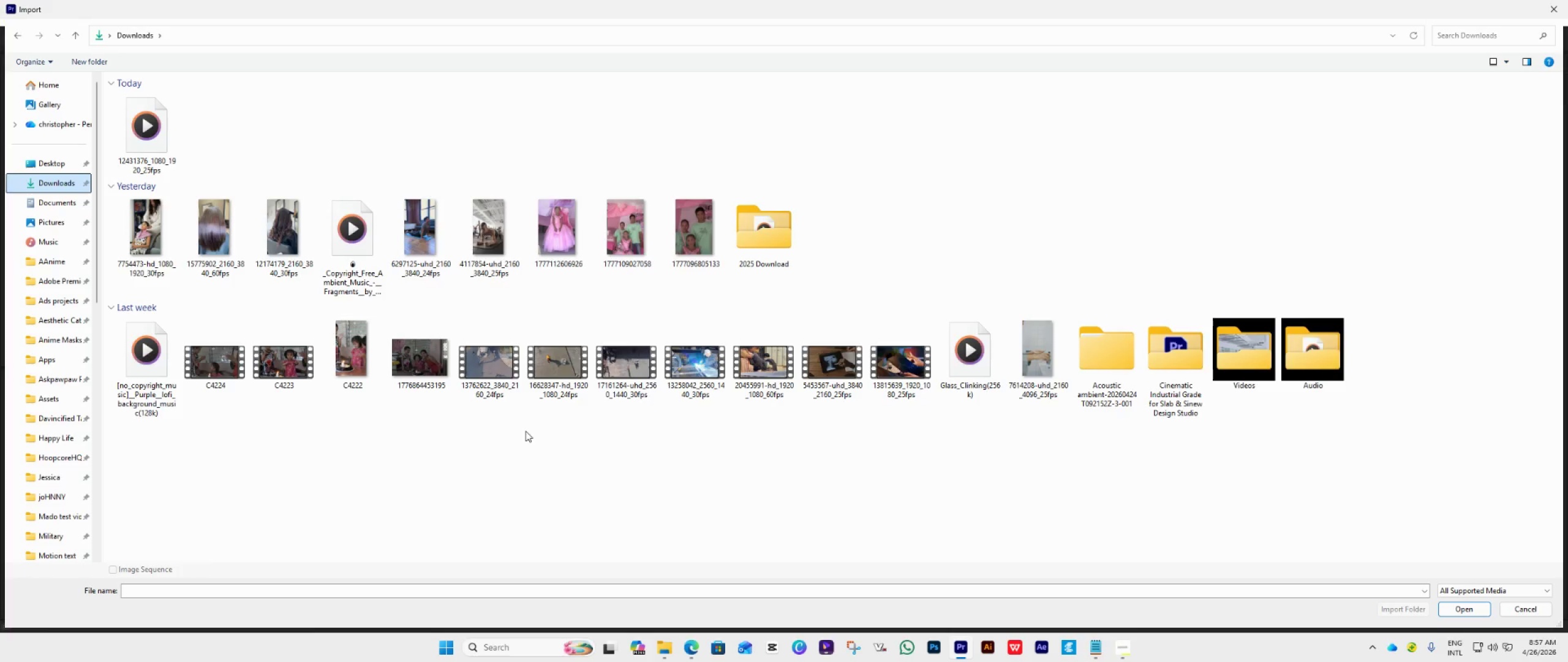 
left_click([663, 650])
 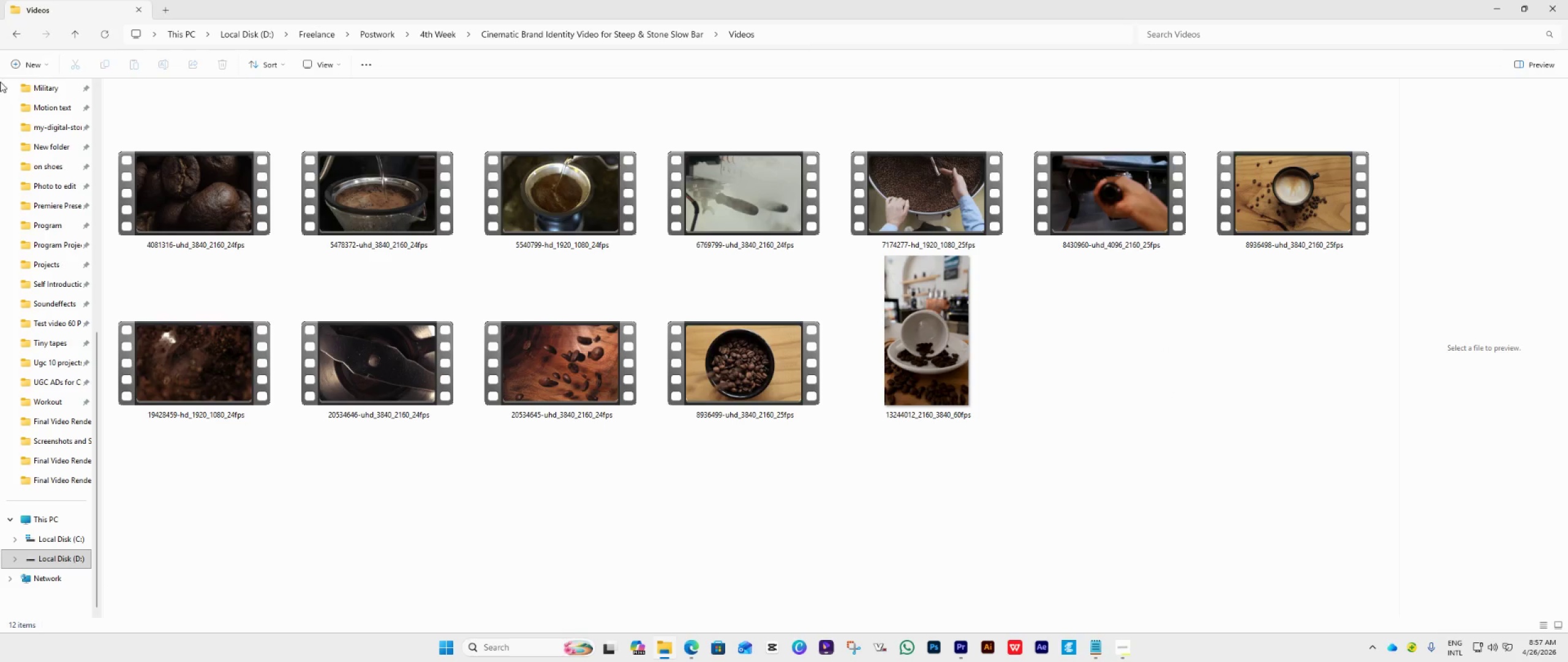 
left_click([13, 36])
 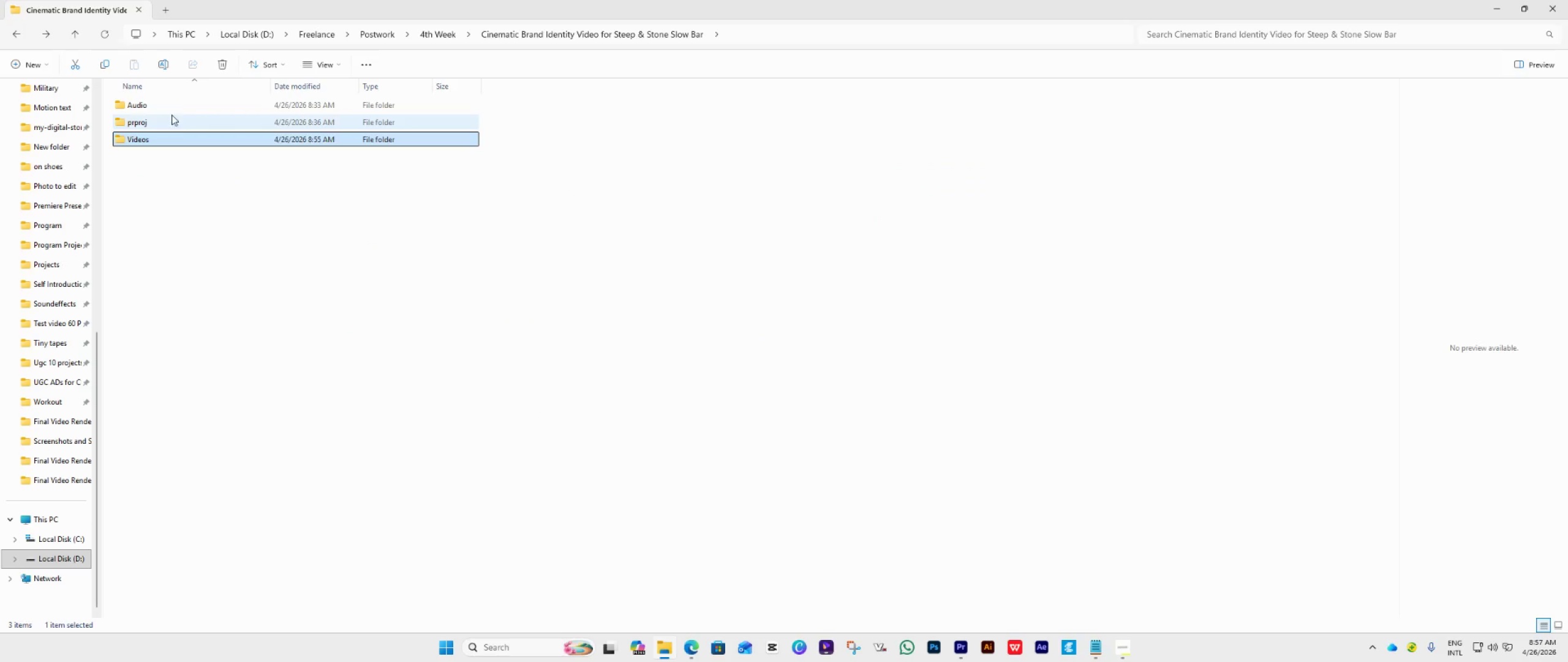 
double_click([174, 110])
 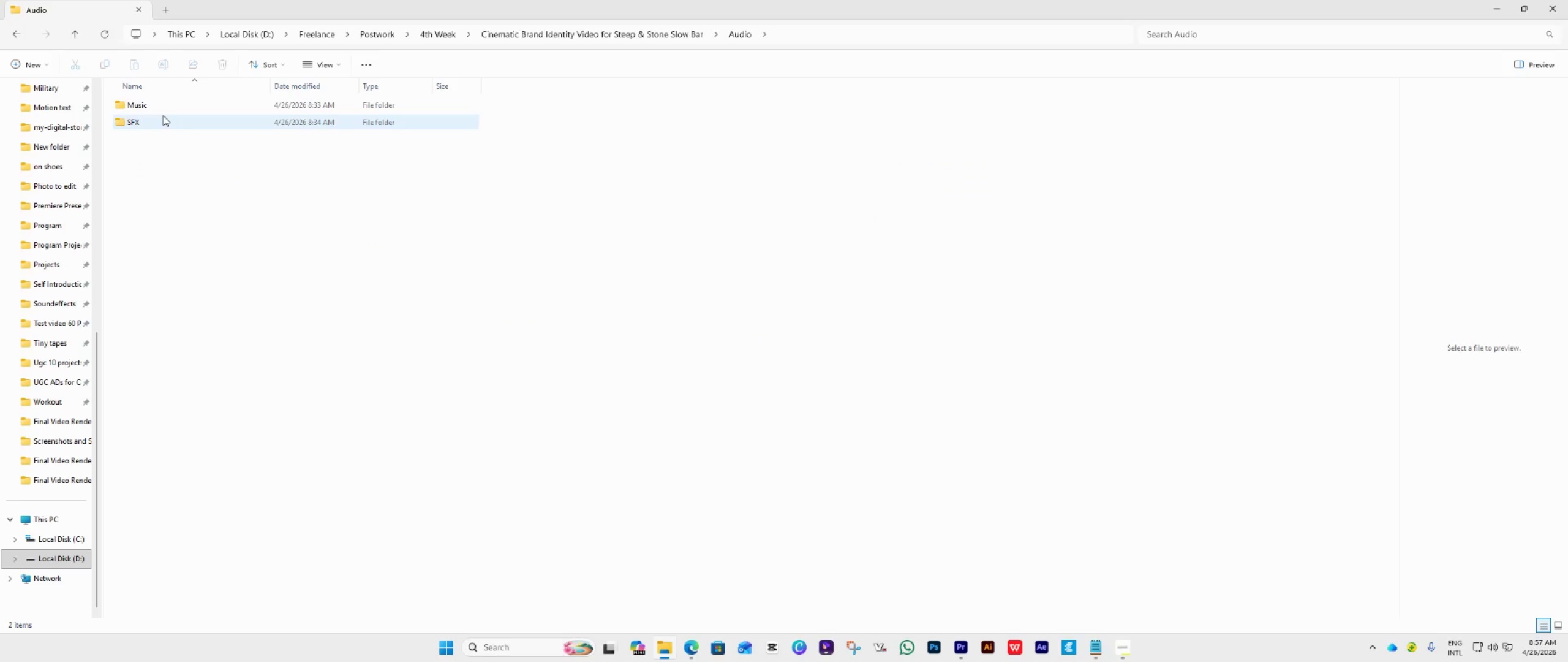 
left_click([159, 120])
 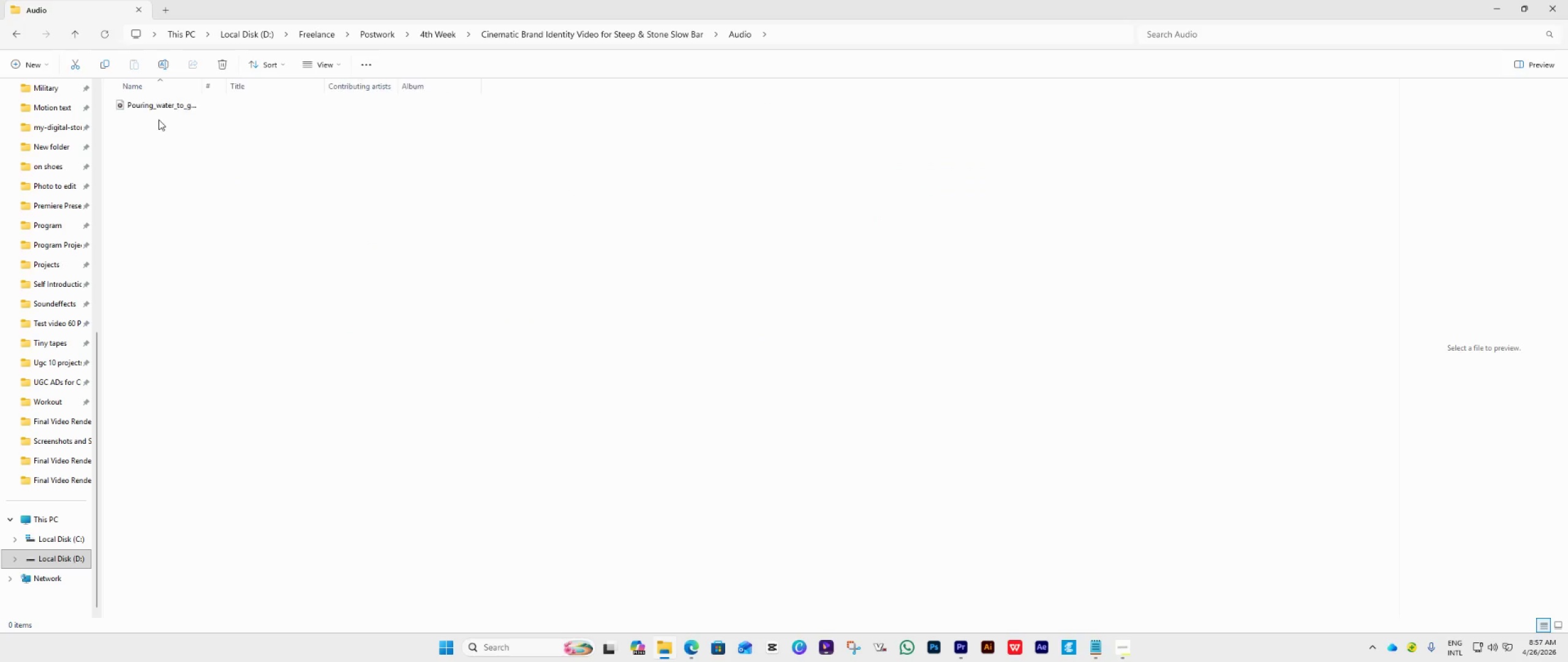 
double_click([159, 120])
 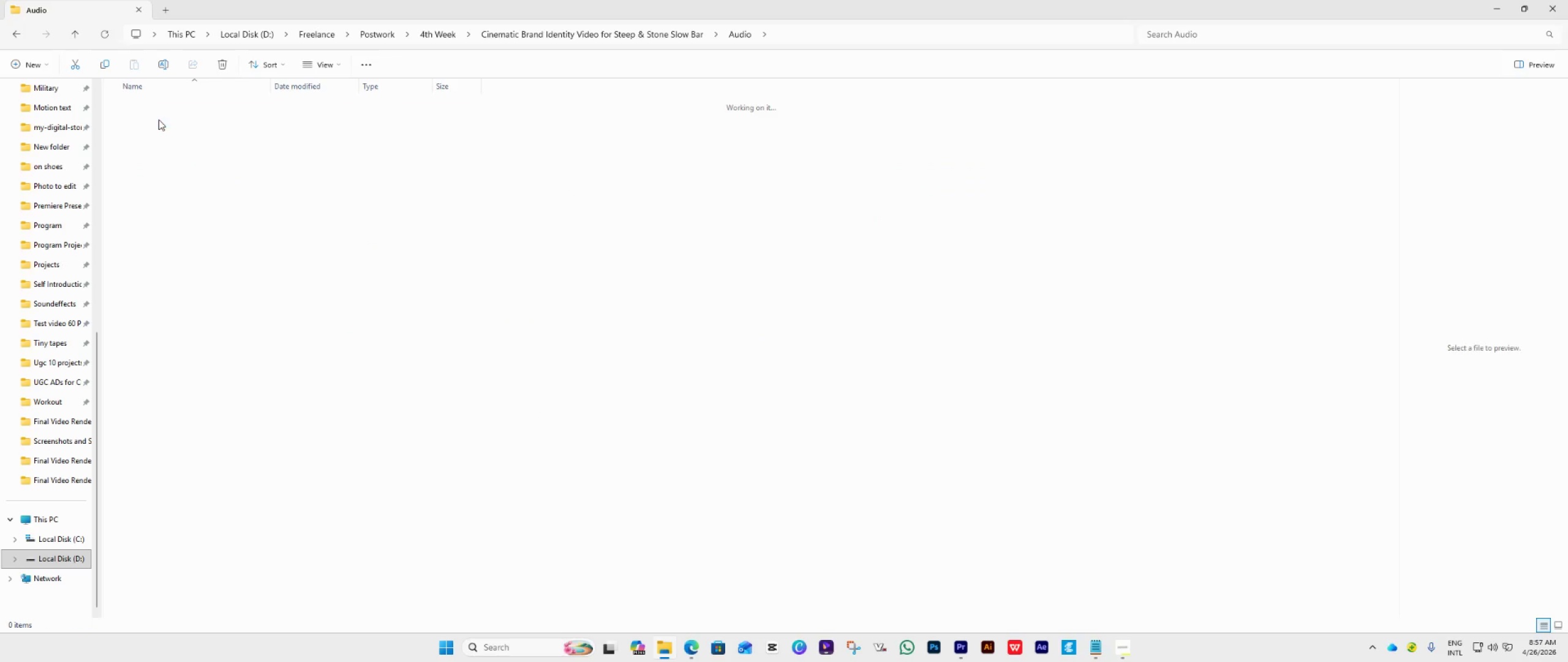 
triple_click([159, 120])
 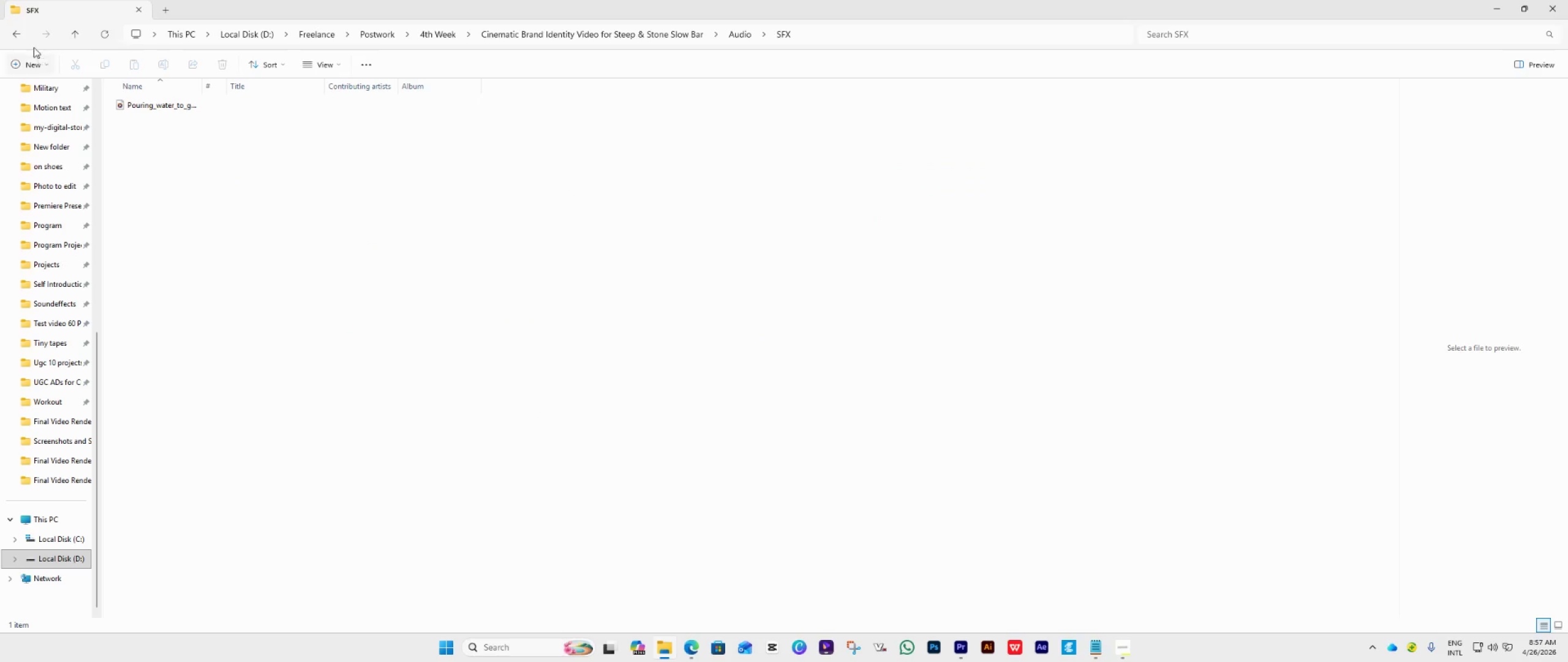 
triple_click([159, 120])
 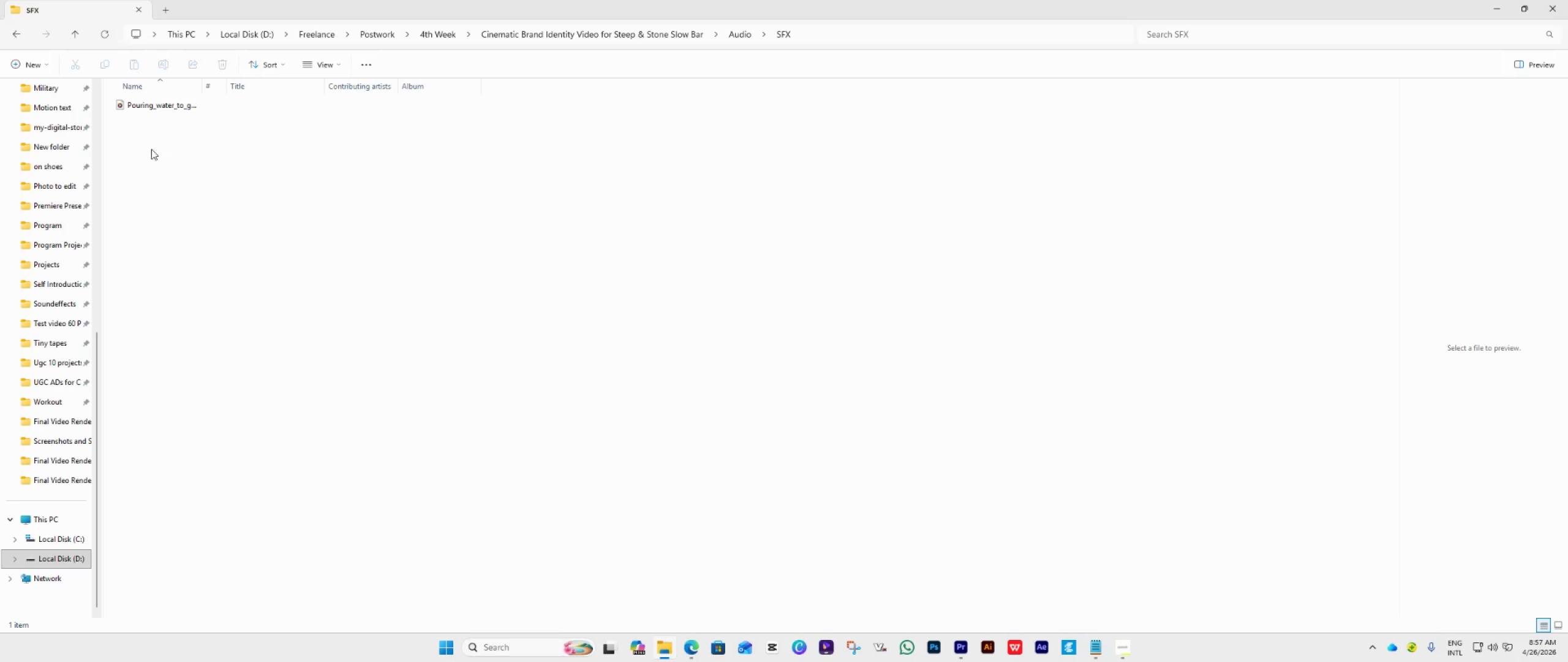 
left_click([20, 33])
 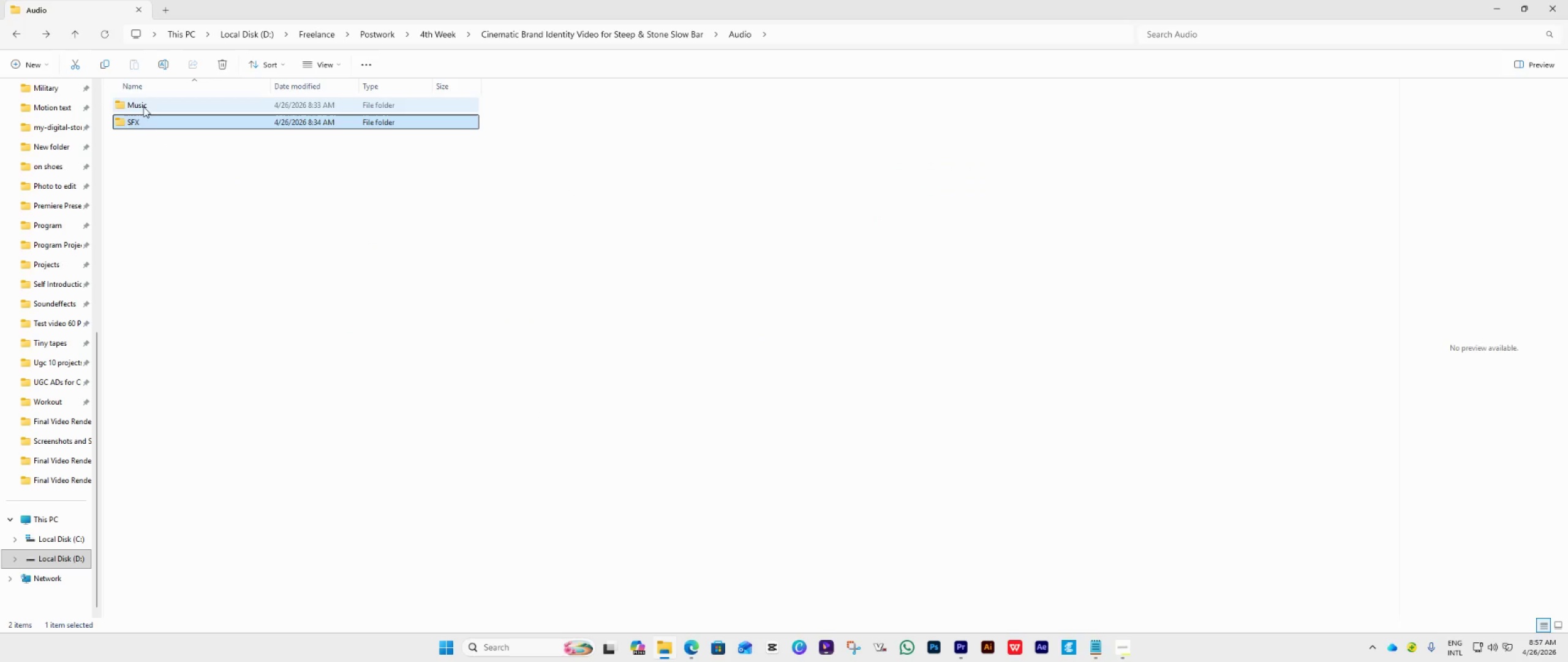 
double_click([144, 107])
 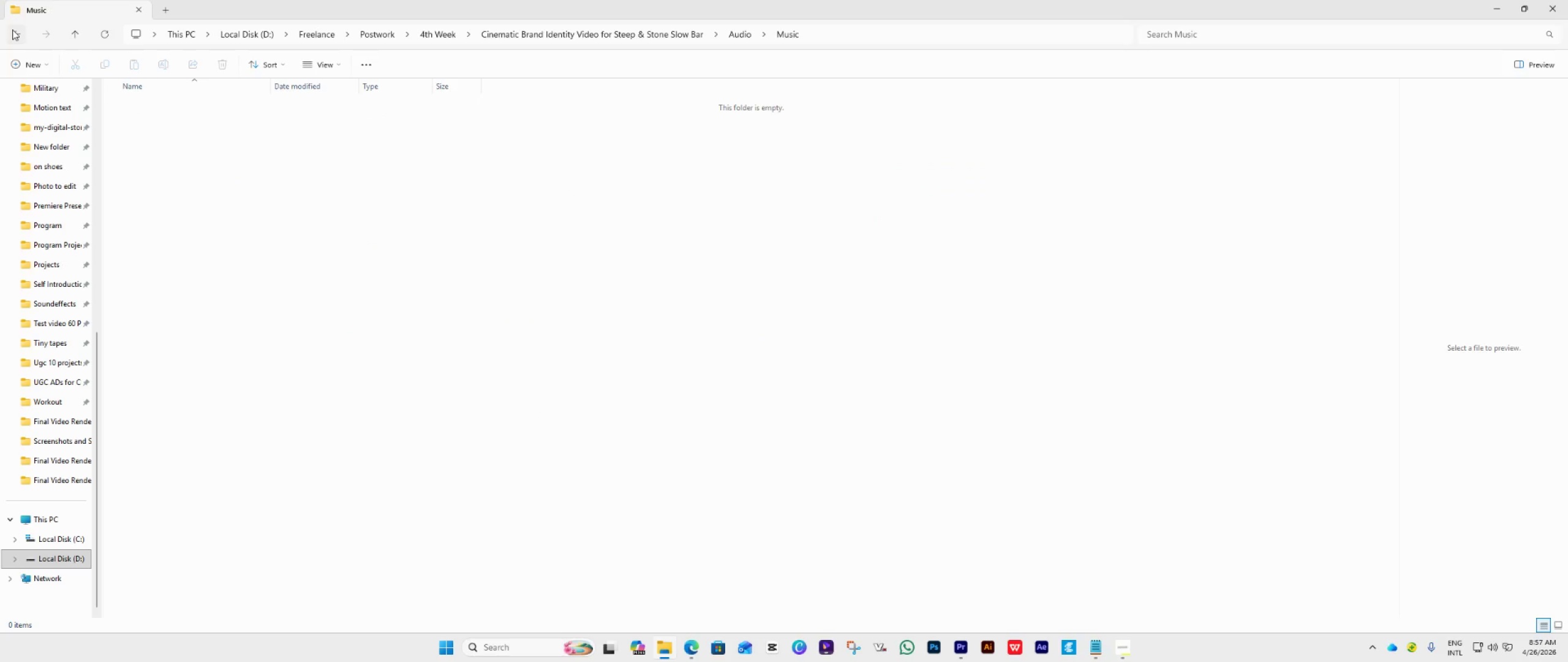 
double_click([12, 29])
 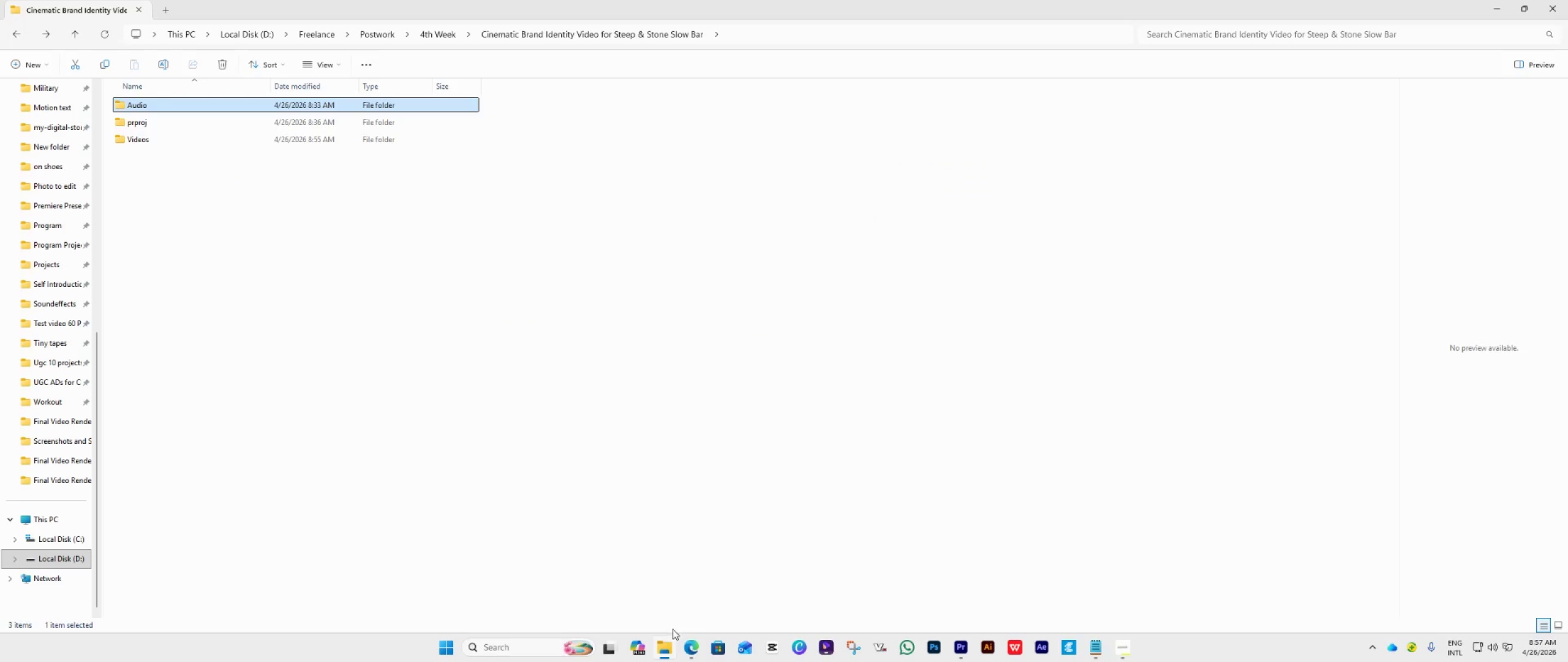 
left_click([696, 650])
 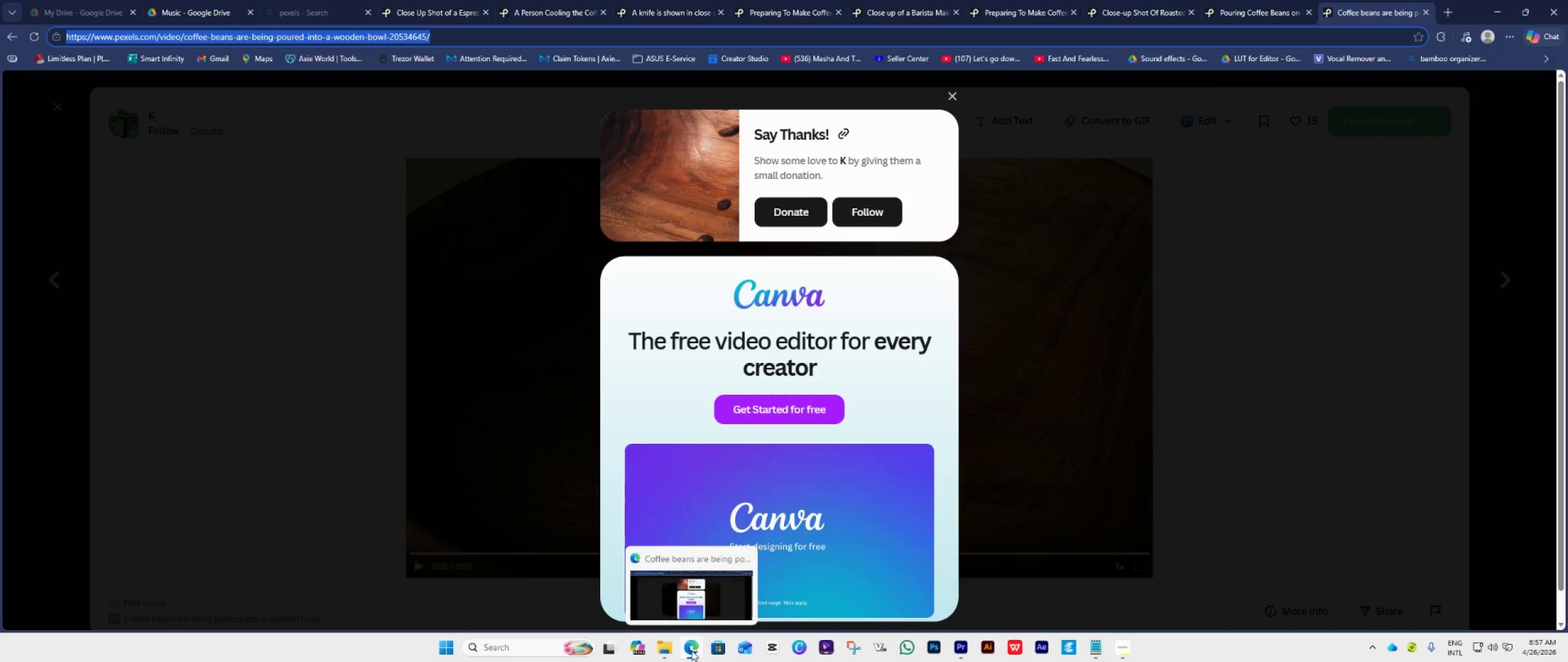 
left_click([357, 379])
 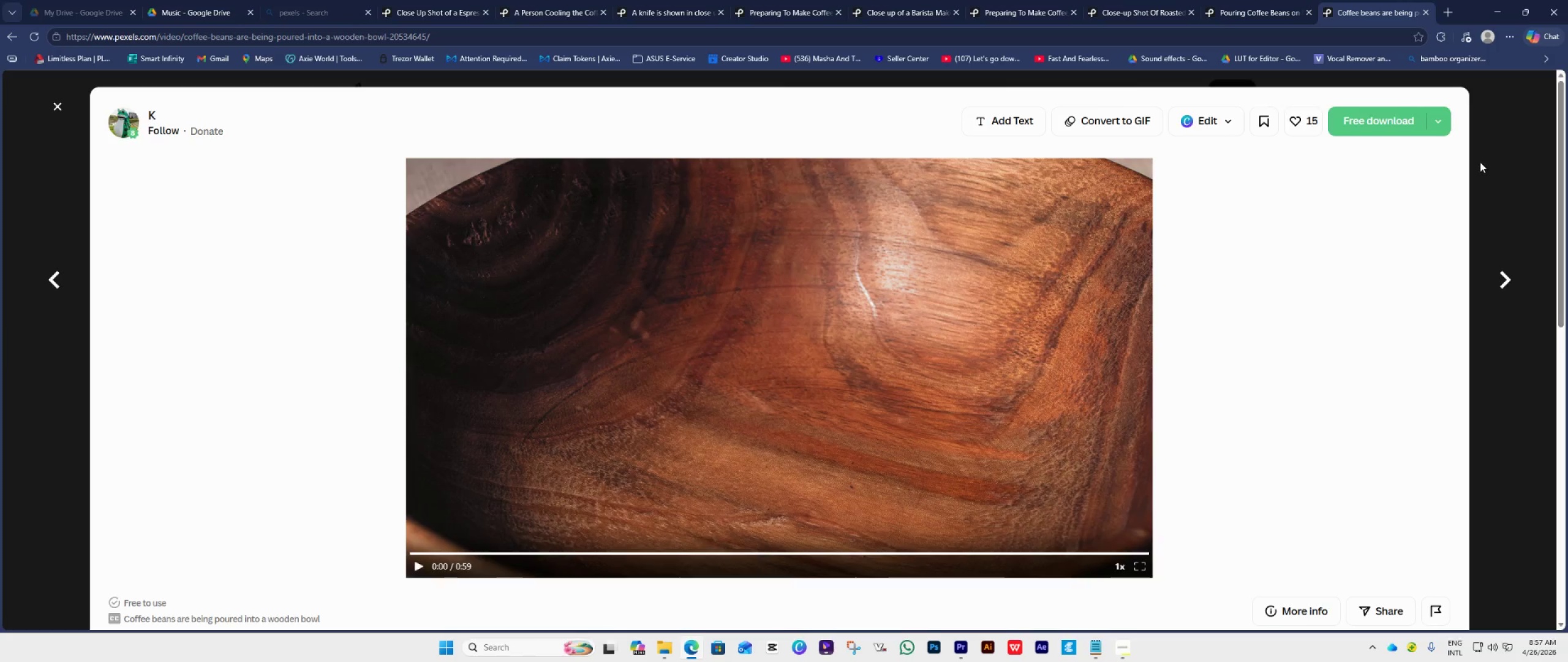 
left_click([1509, 36])
 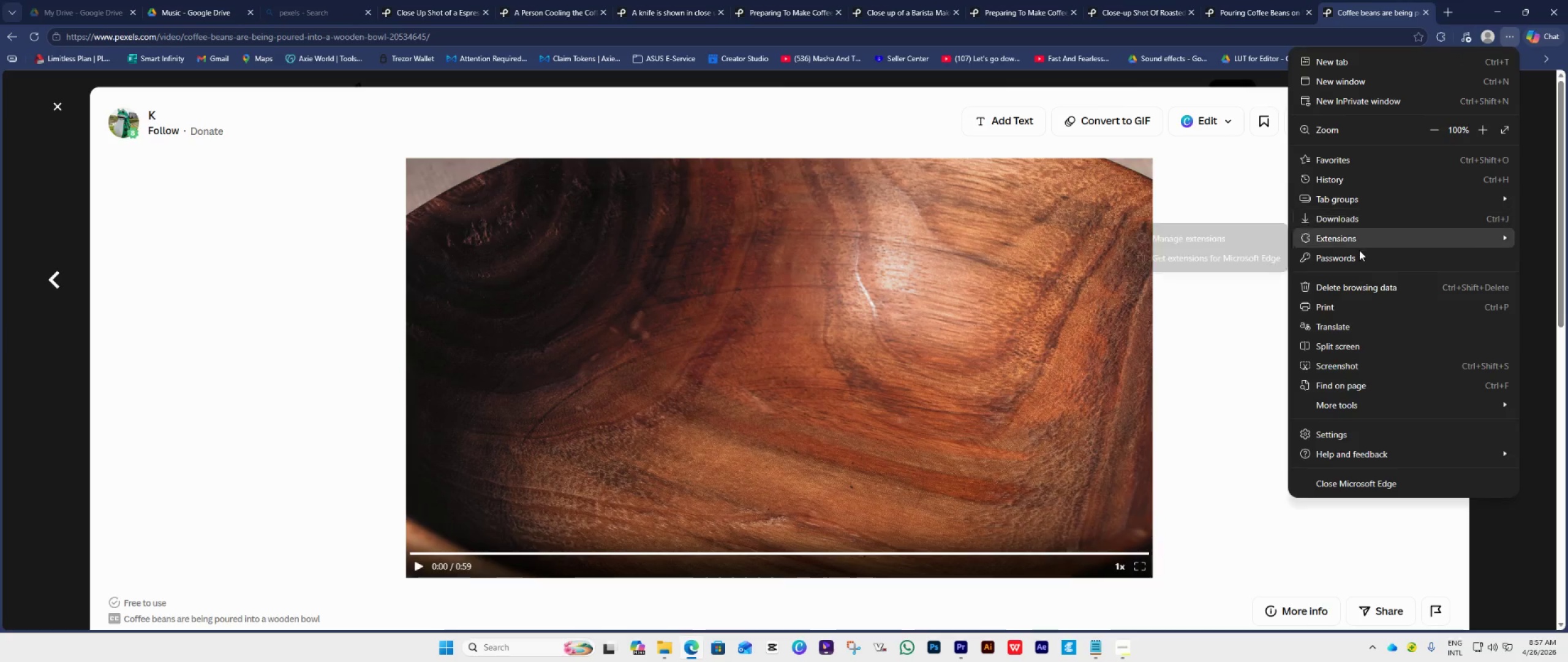 
left_click([1354, 218])
 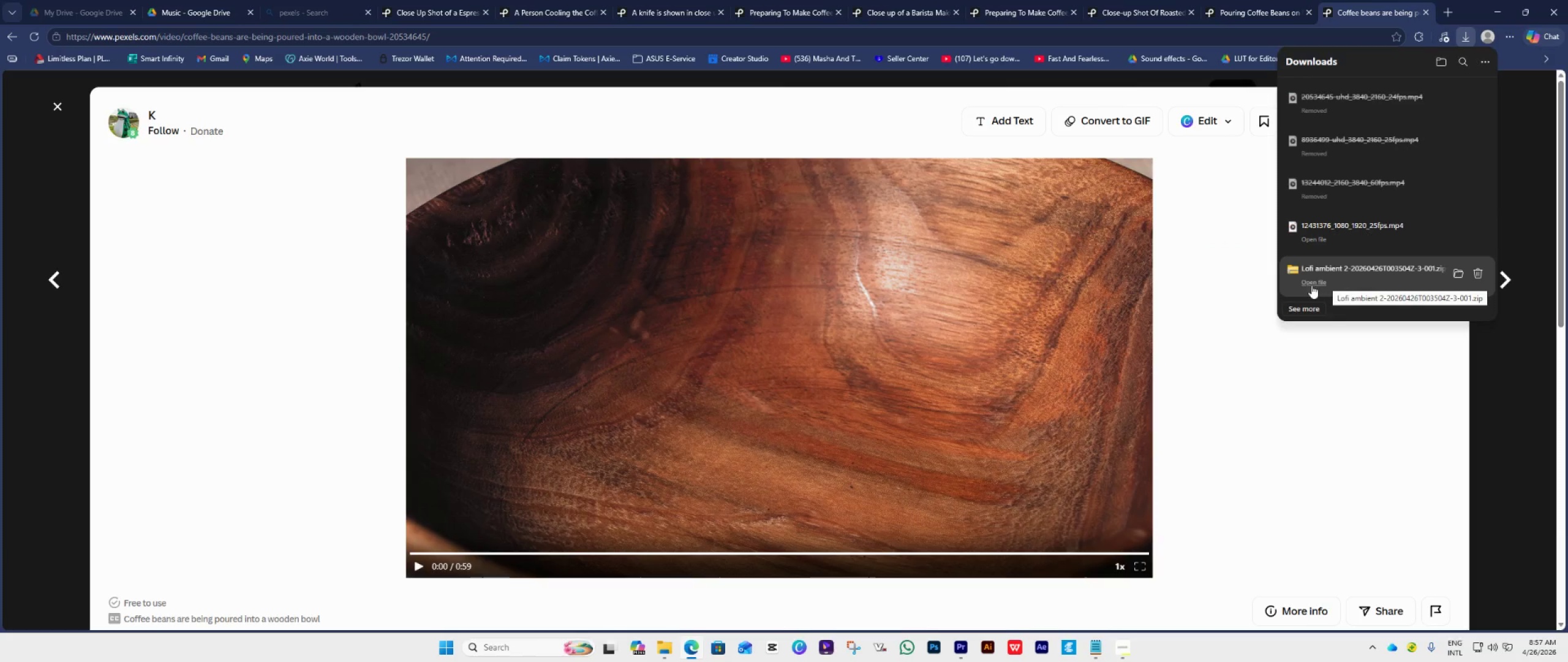 
left_click([1311, 283])
 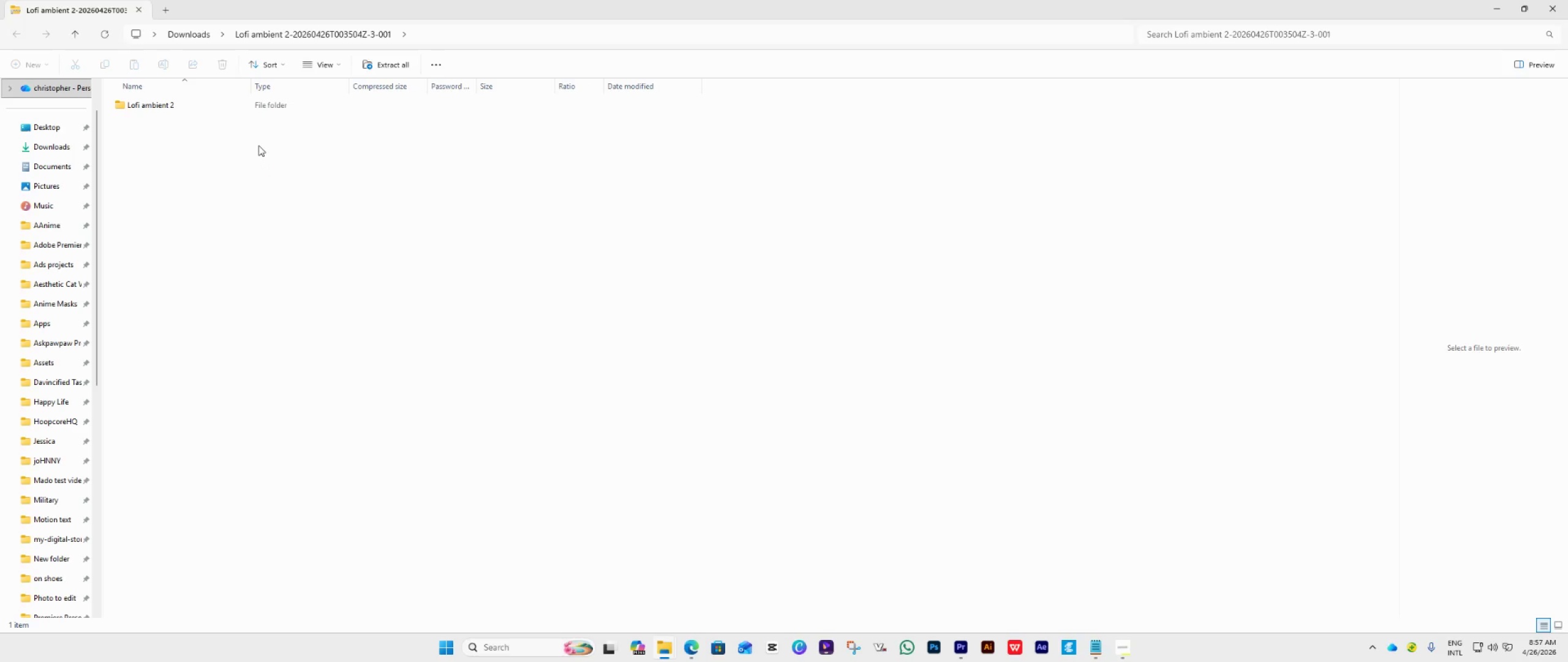 
wait(5.34)
 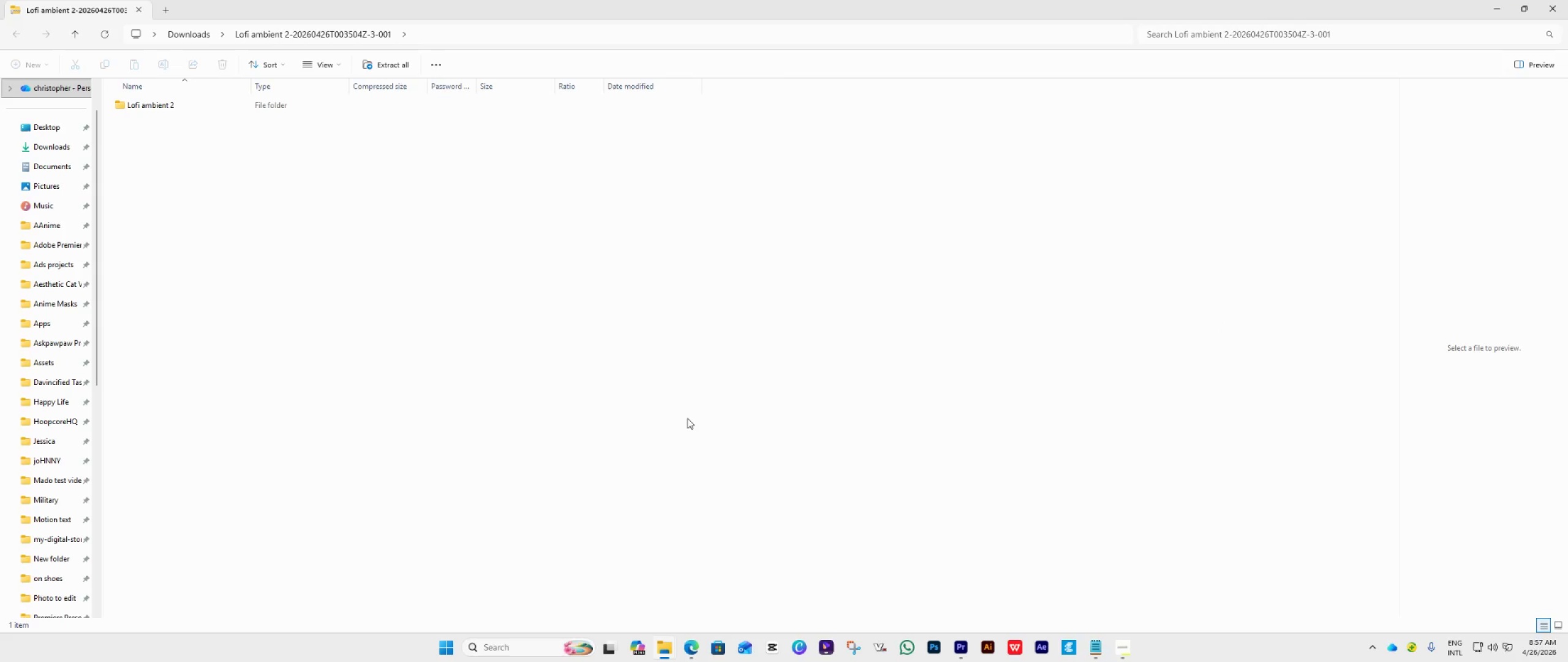 
left_click([194, 32])
 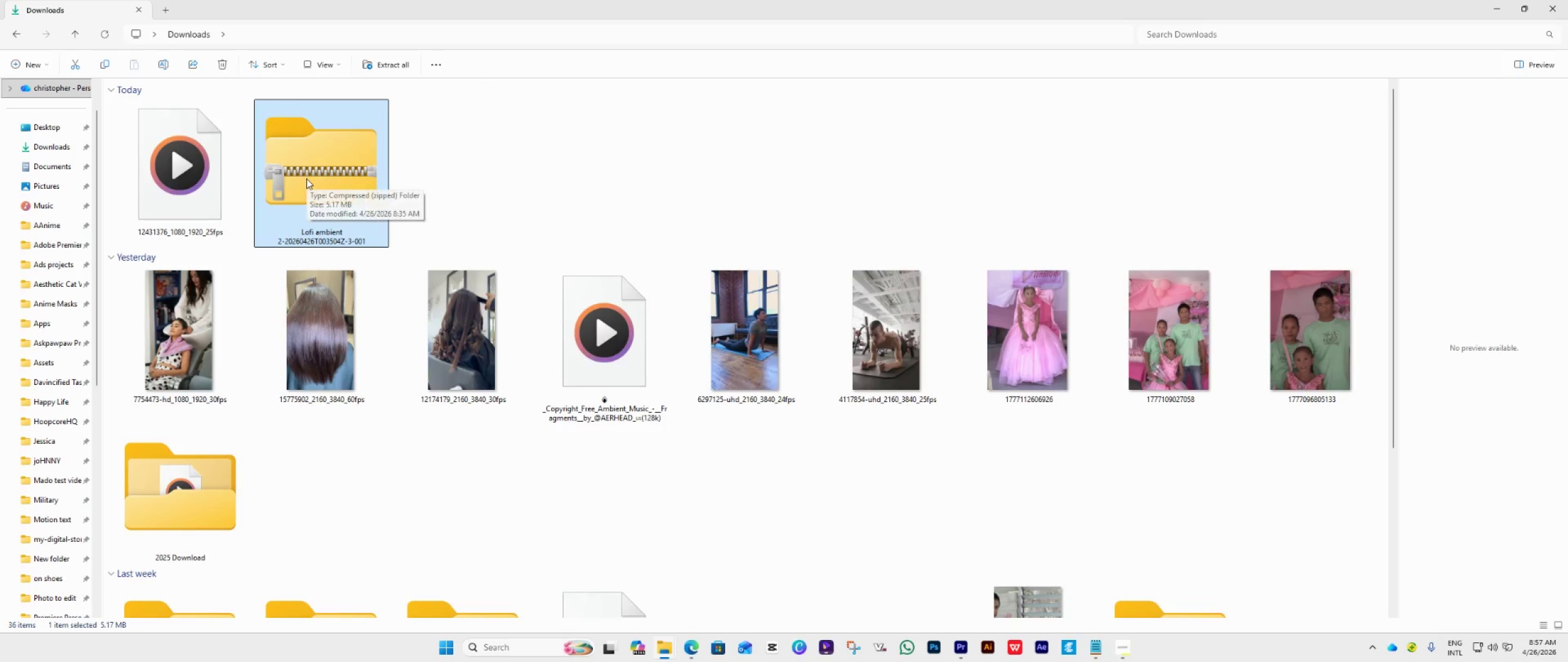 
left_click([306, 178])
 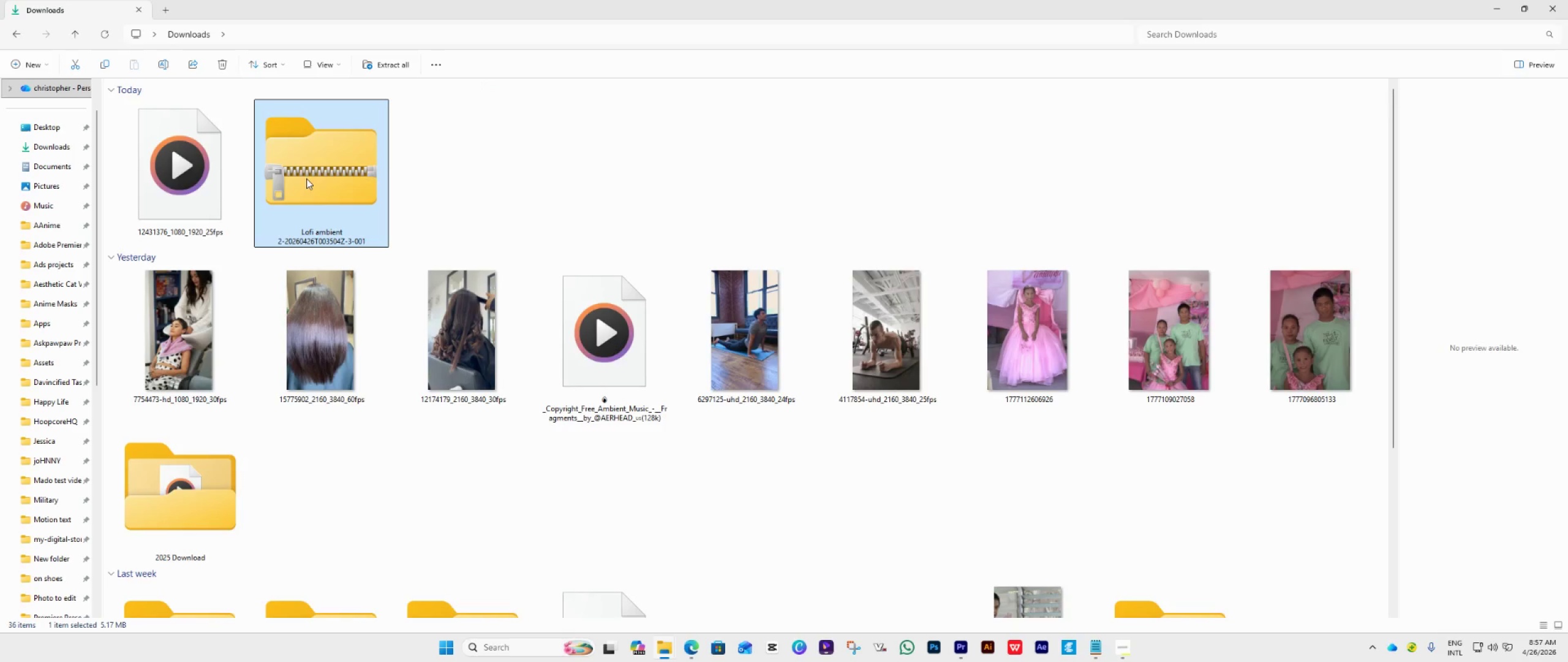 
right_click([306, 178])
 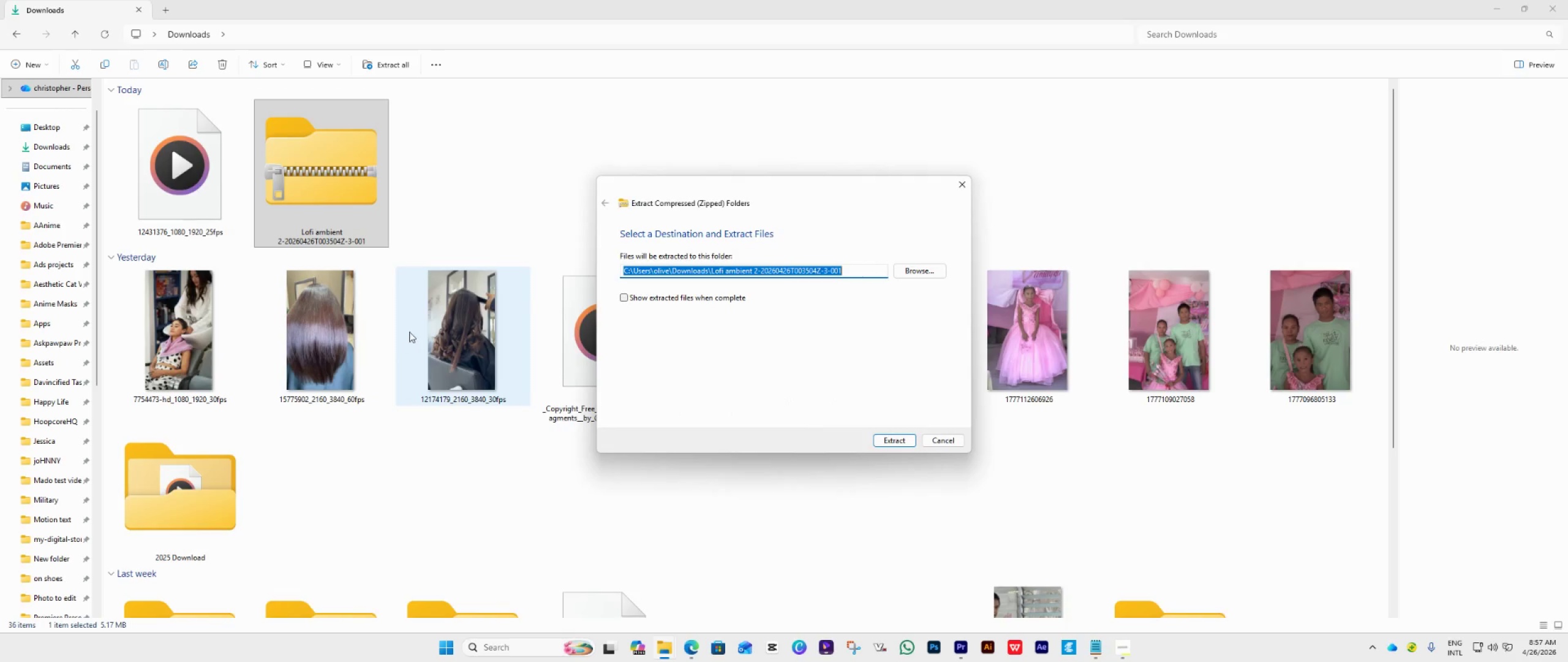 
left_click([923, 275])
 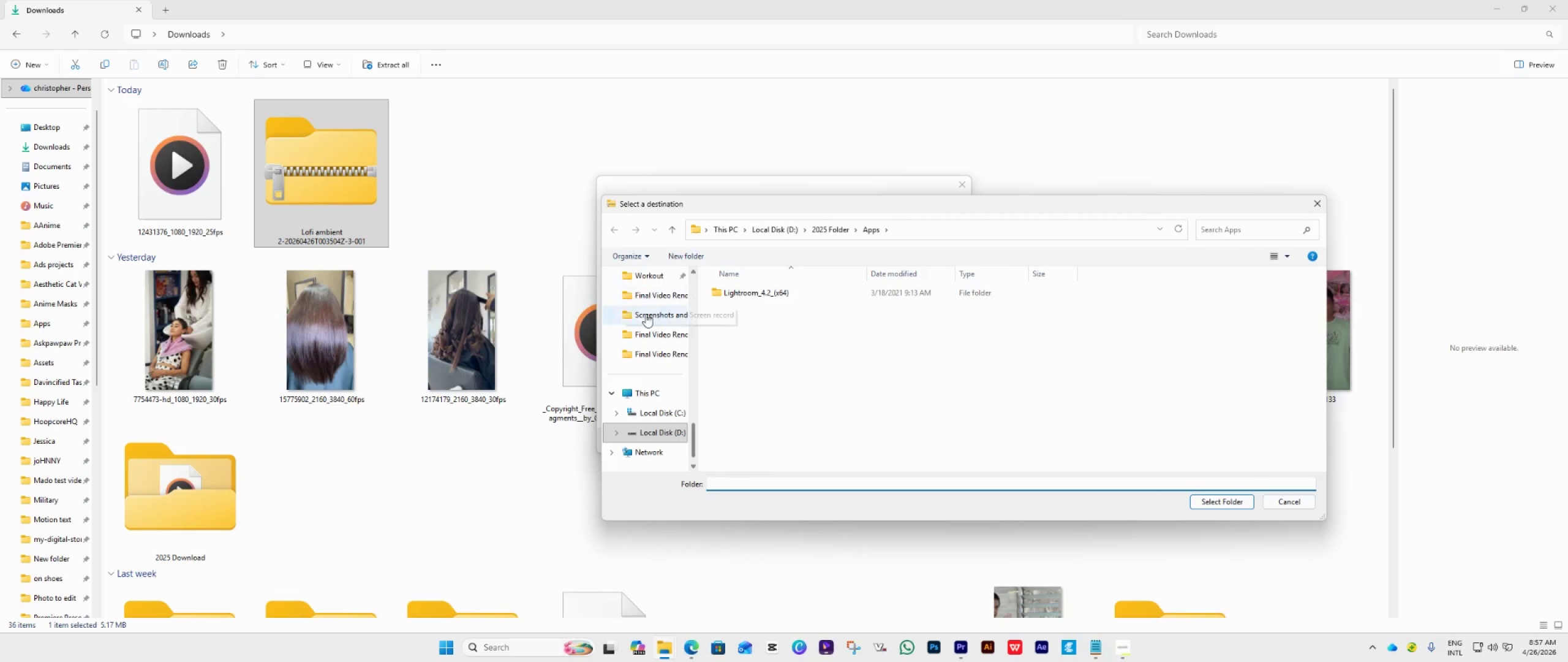 
scroll: coordinate [657, 418], scroll_direction: down, amount: 9.0
 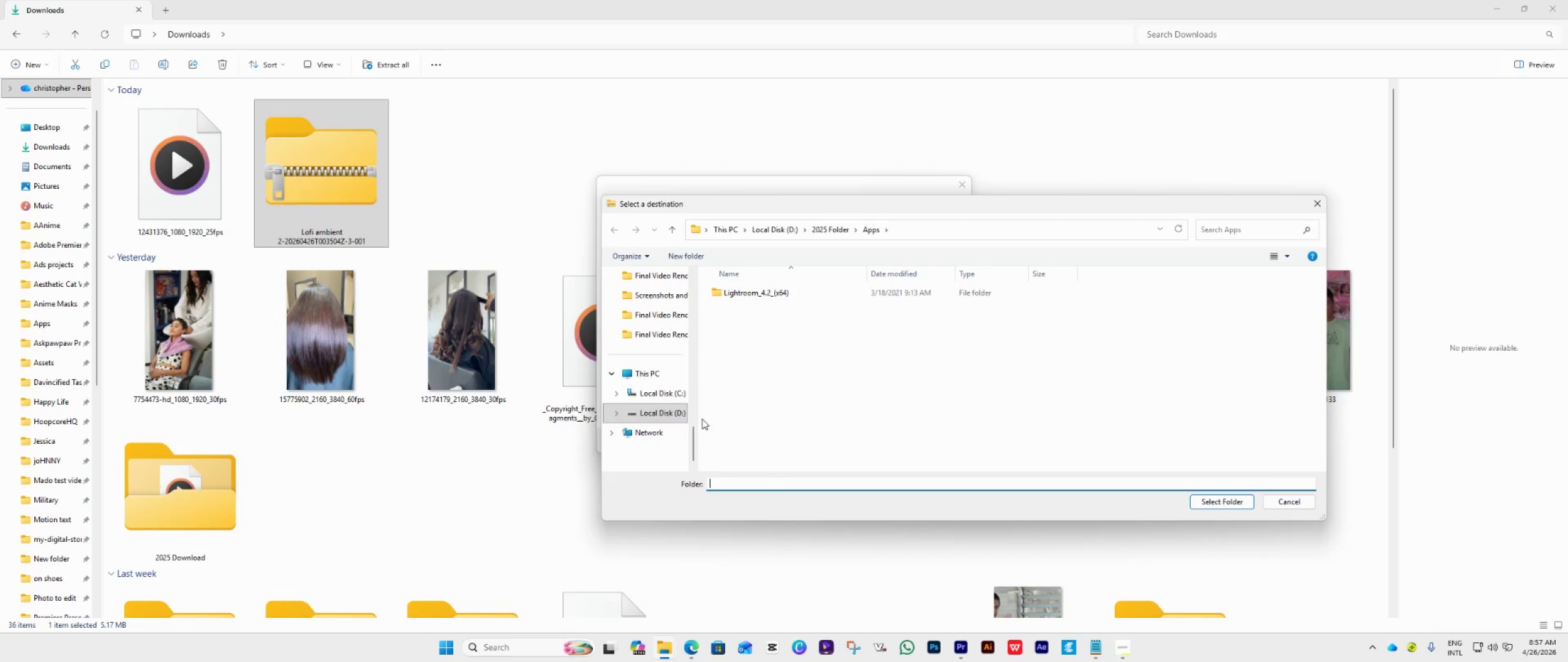 
left_click([649, 331])
 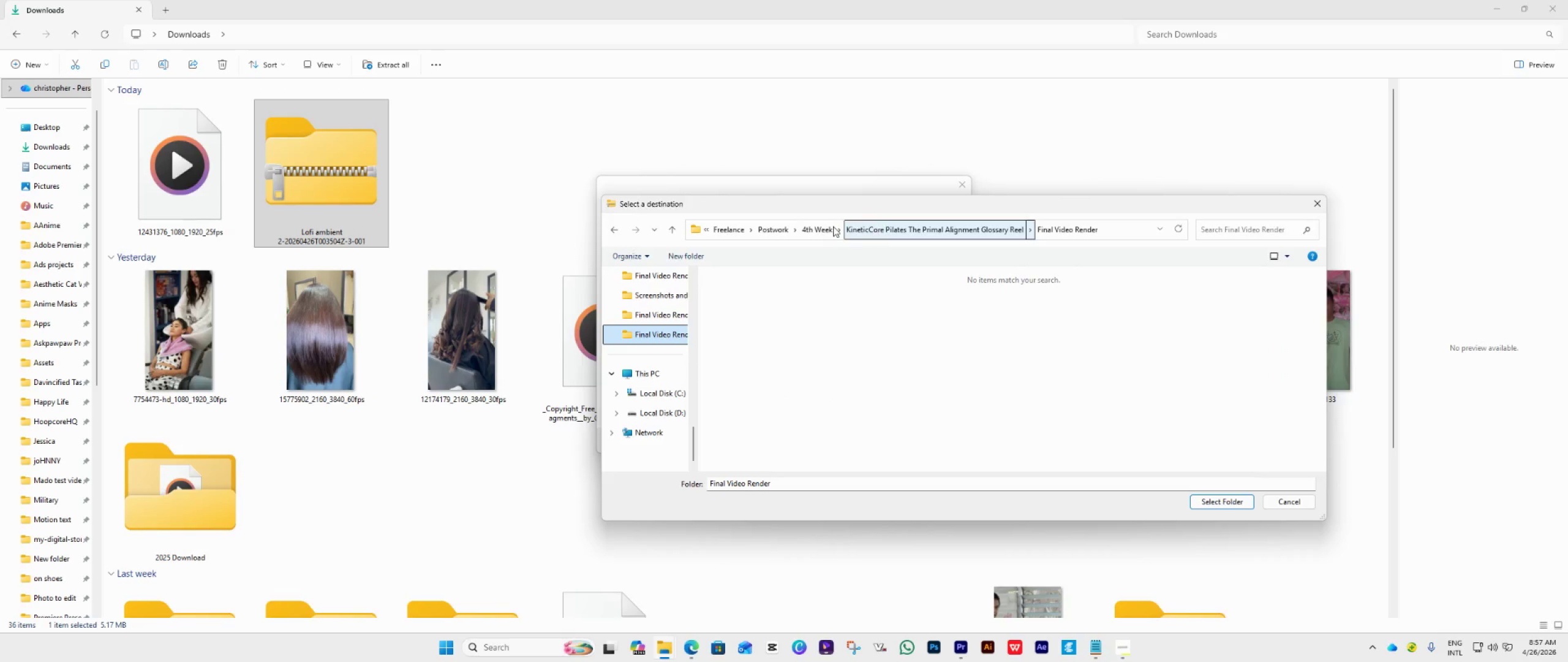 
left_click([808, 223])
 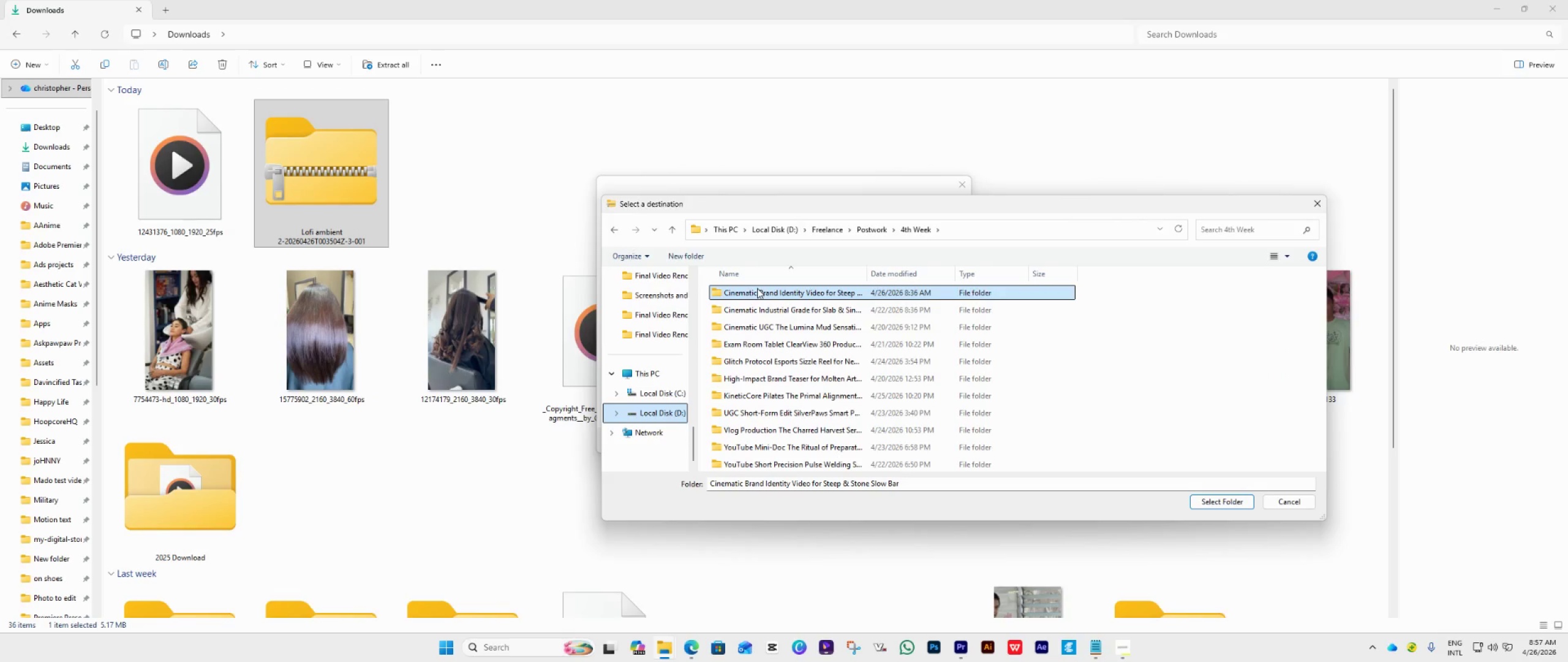 
double_click([757, 288])
 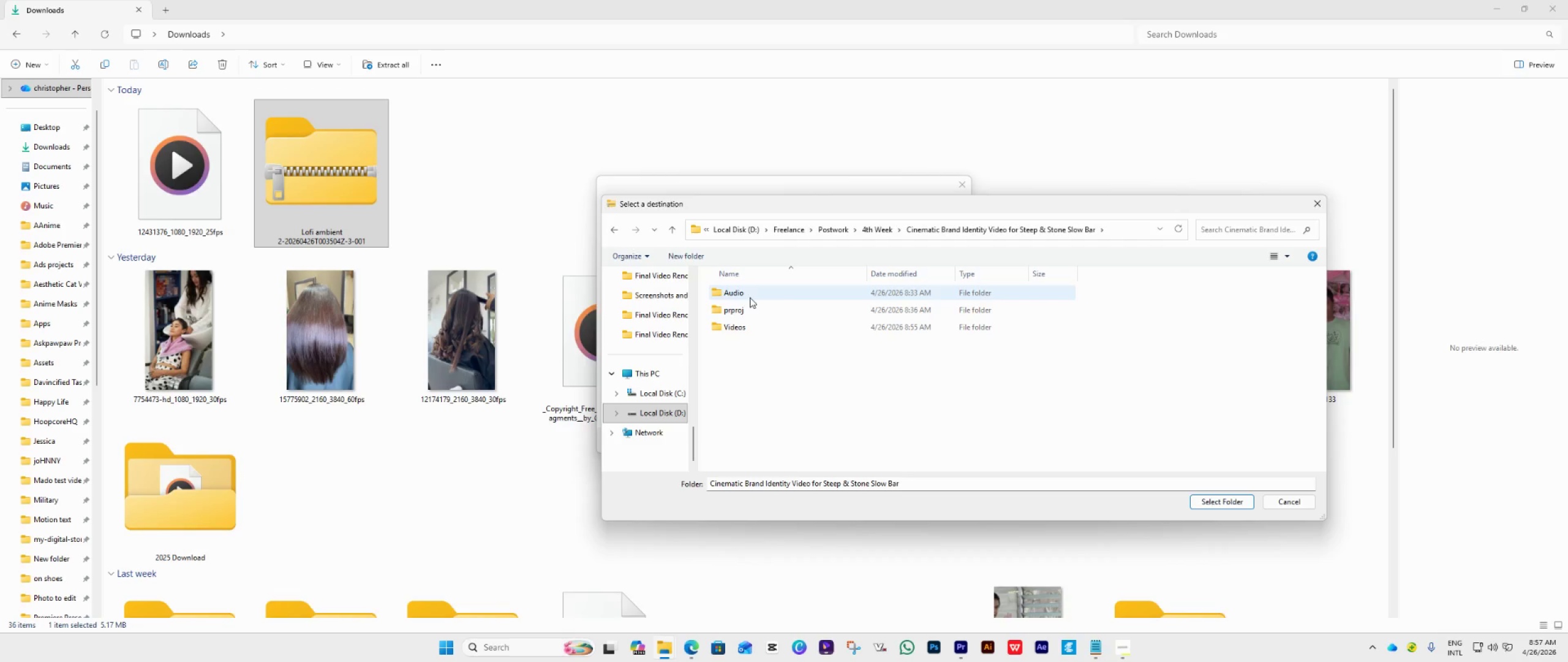 
double_click([751, 294])
 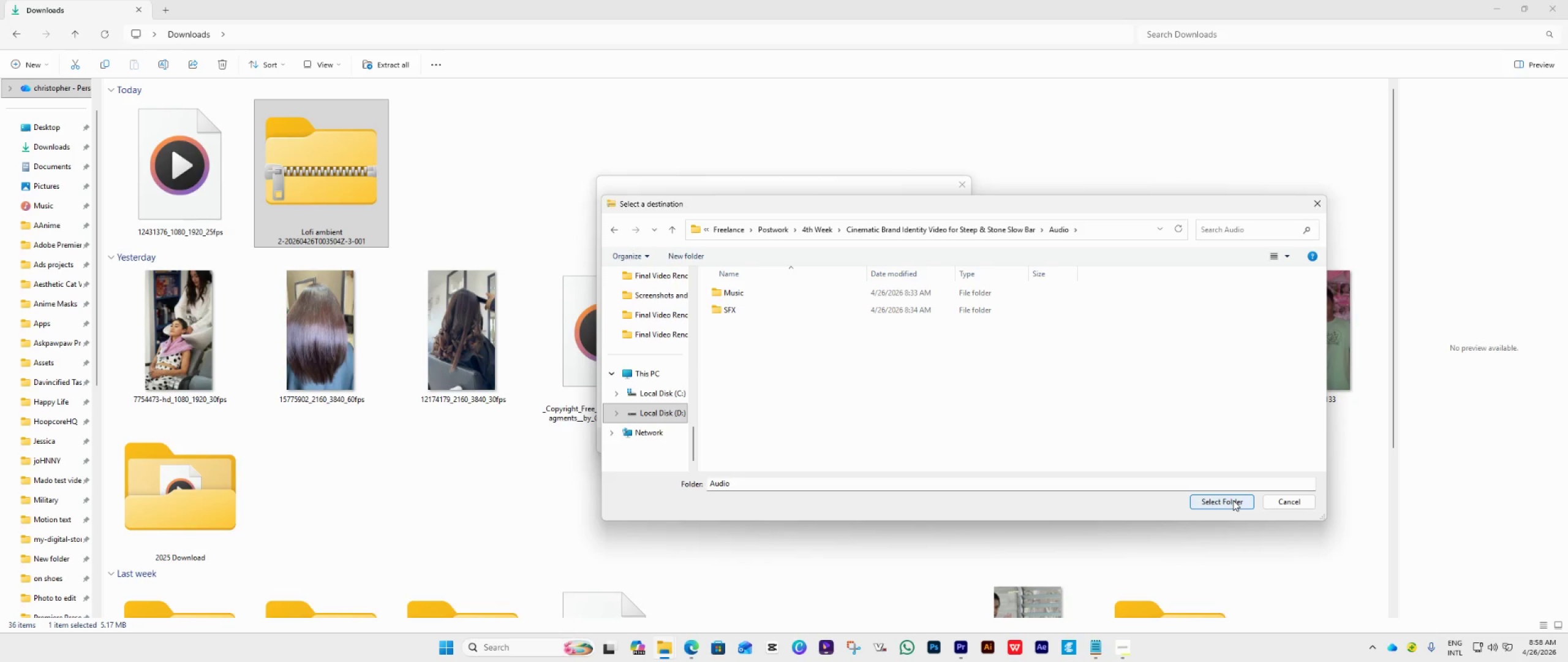 
wait(5.73)
 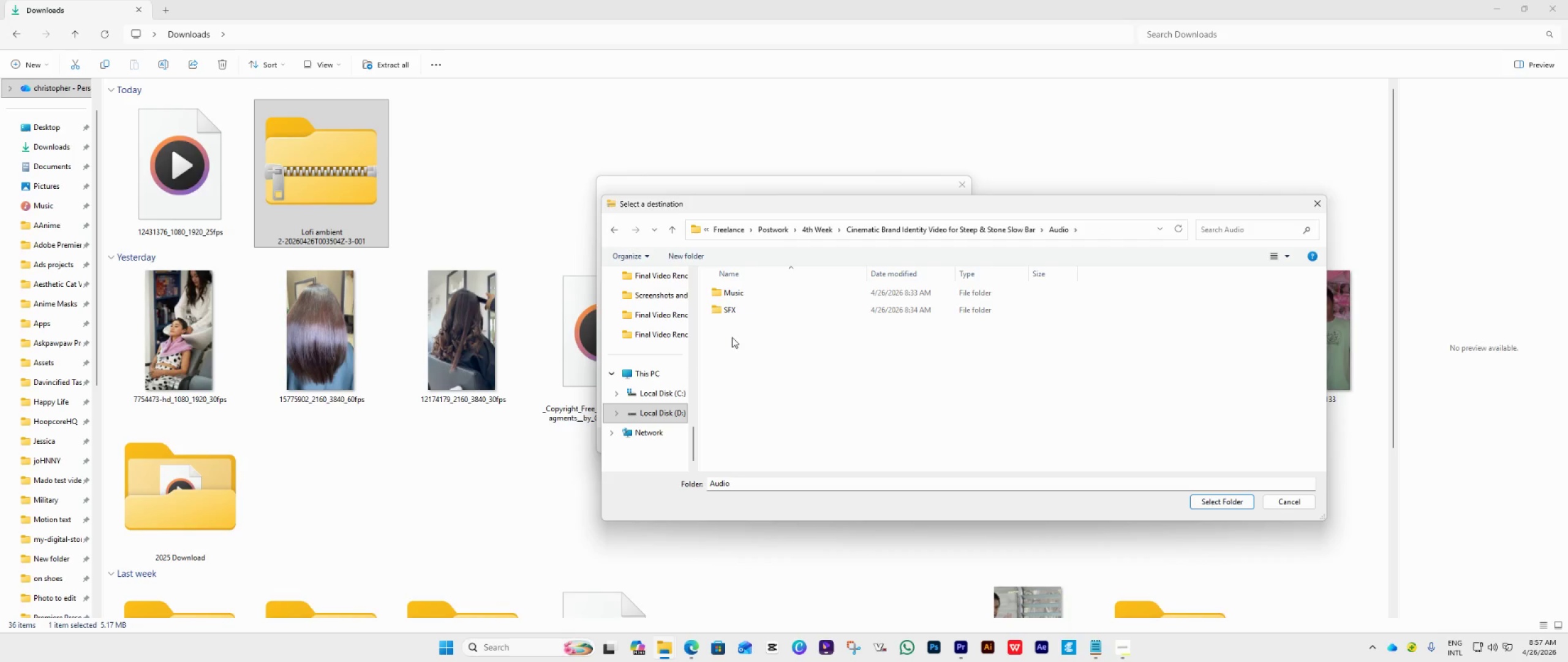 
left_click([902, 436])
 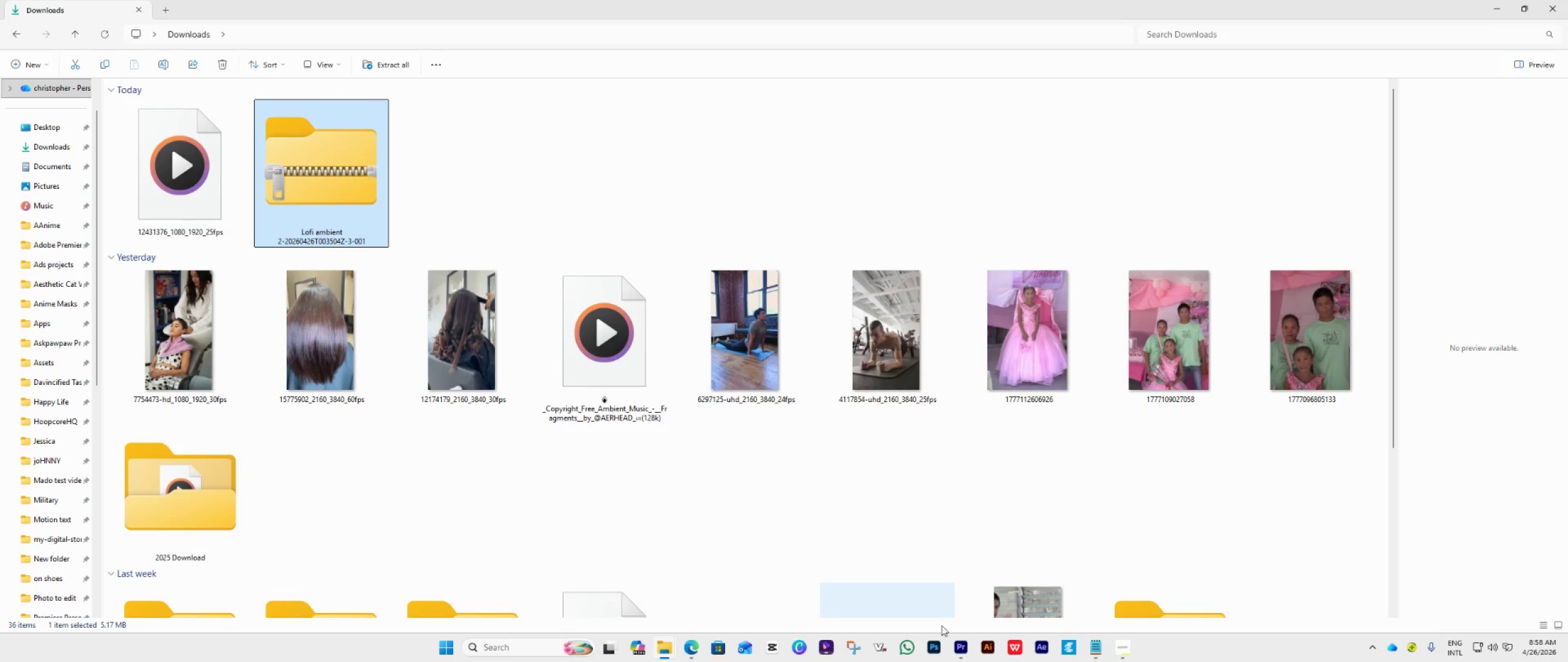 
left_click([967, 646])
 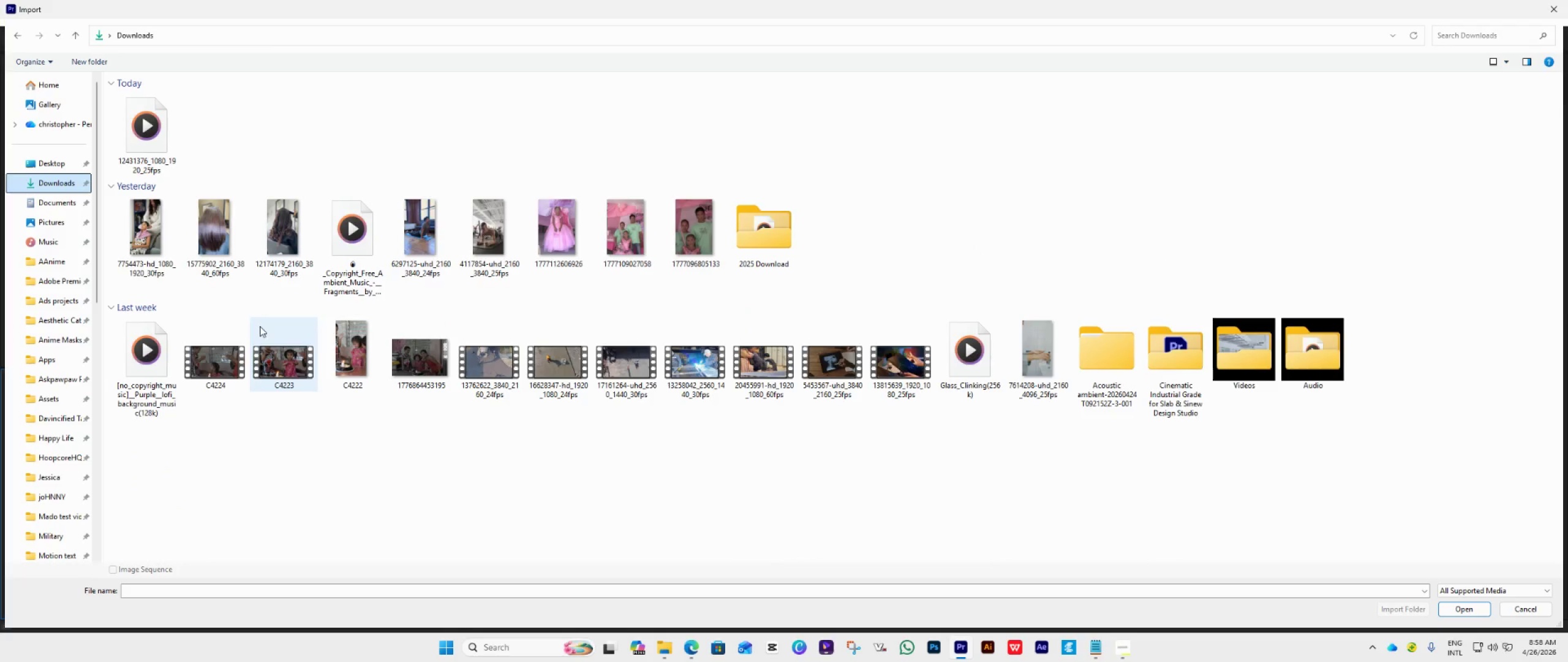 
scroll: coordinate [62, 456], scroll_direction: down, amount: 14.0
 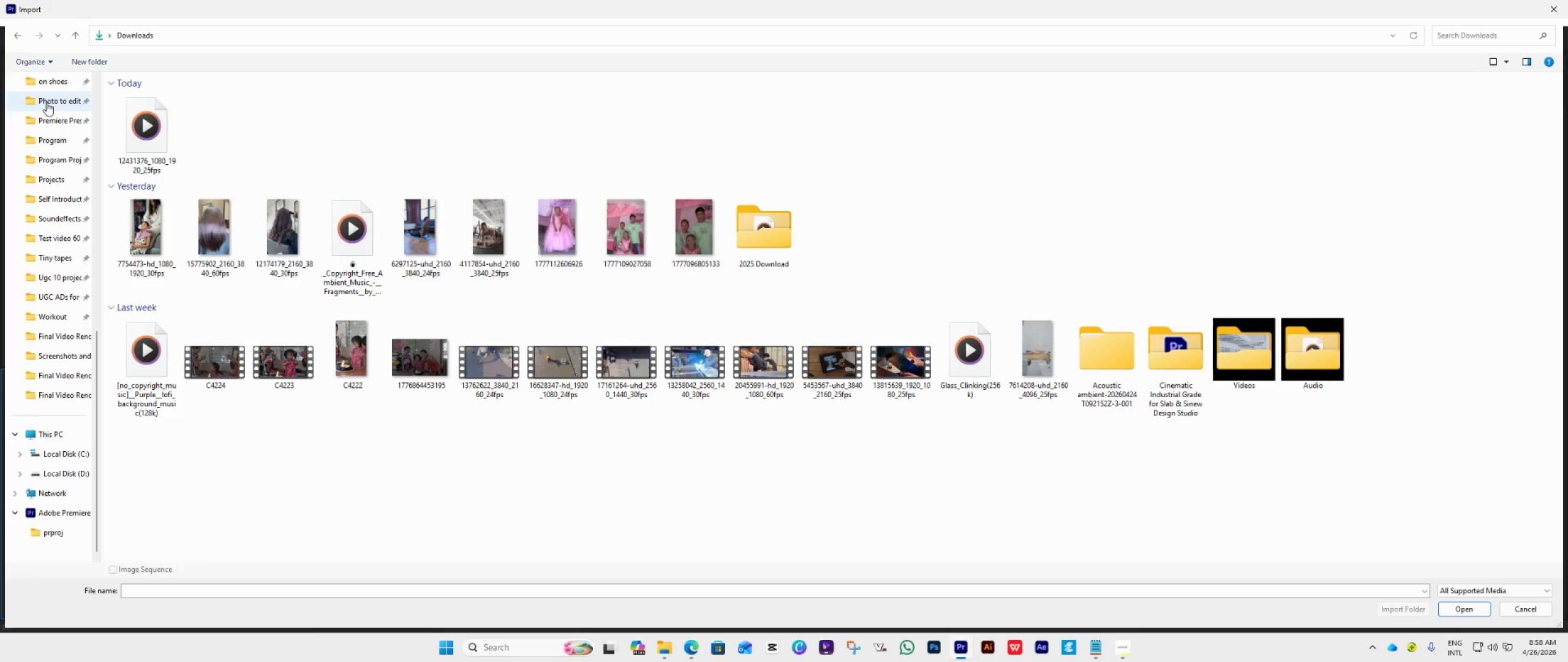 
left_click([22, 38])
 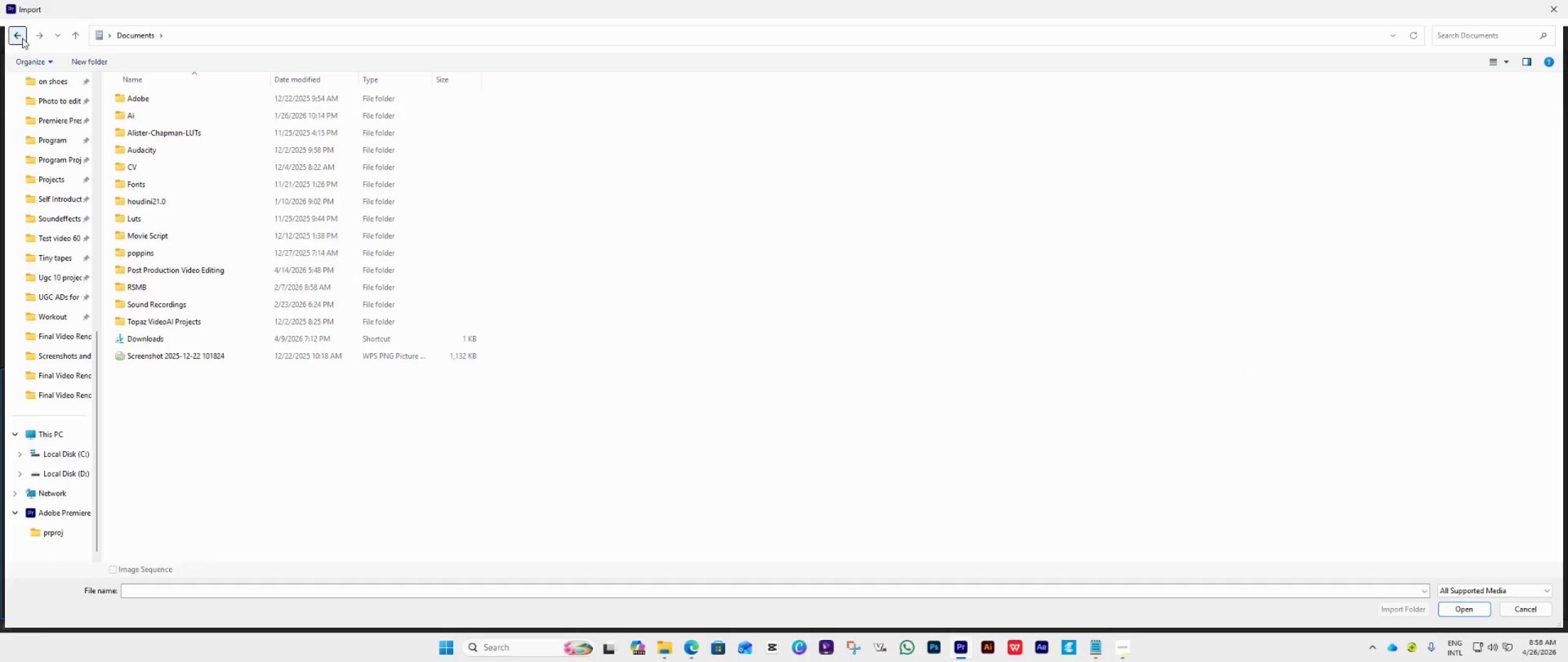 
left_click([22, 38])
 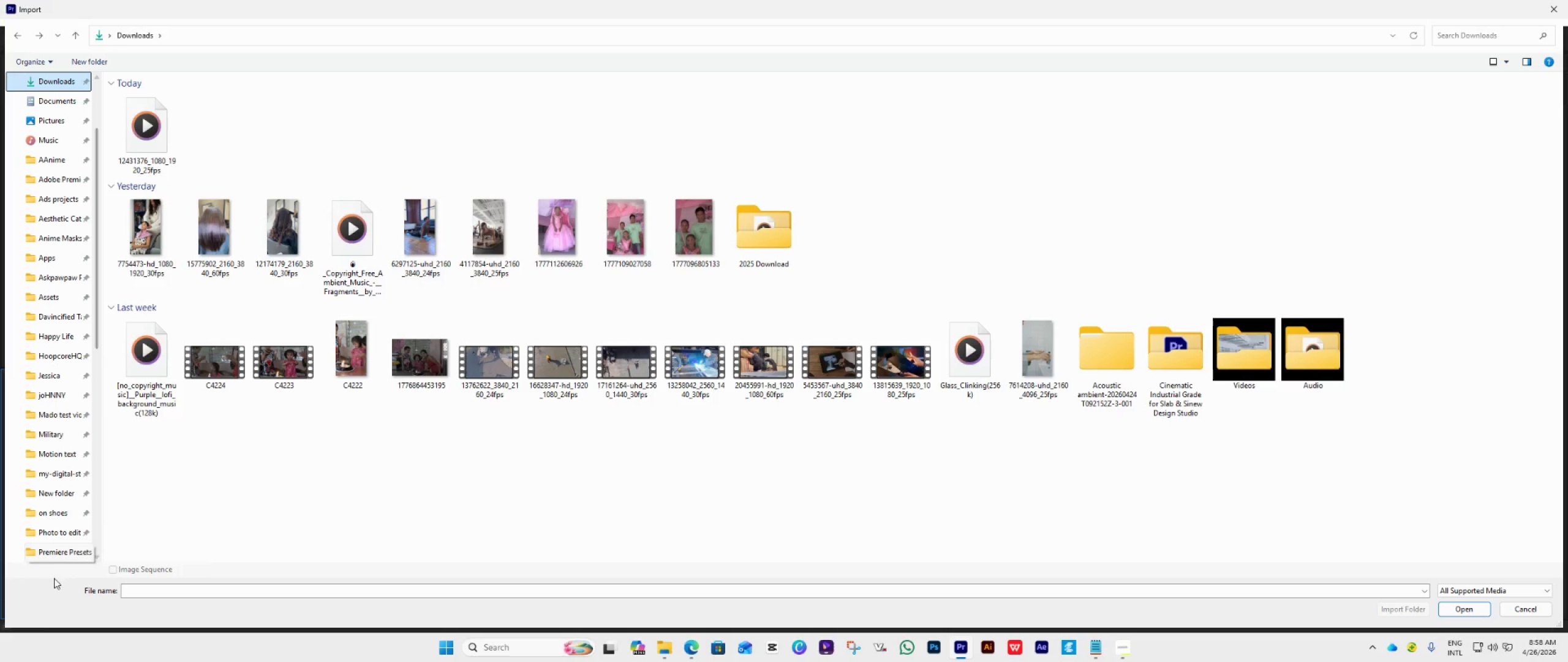 
scroll: coordinate [51, 490], scroll_direction: down, amount: 10.0
 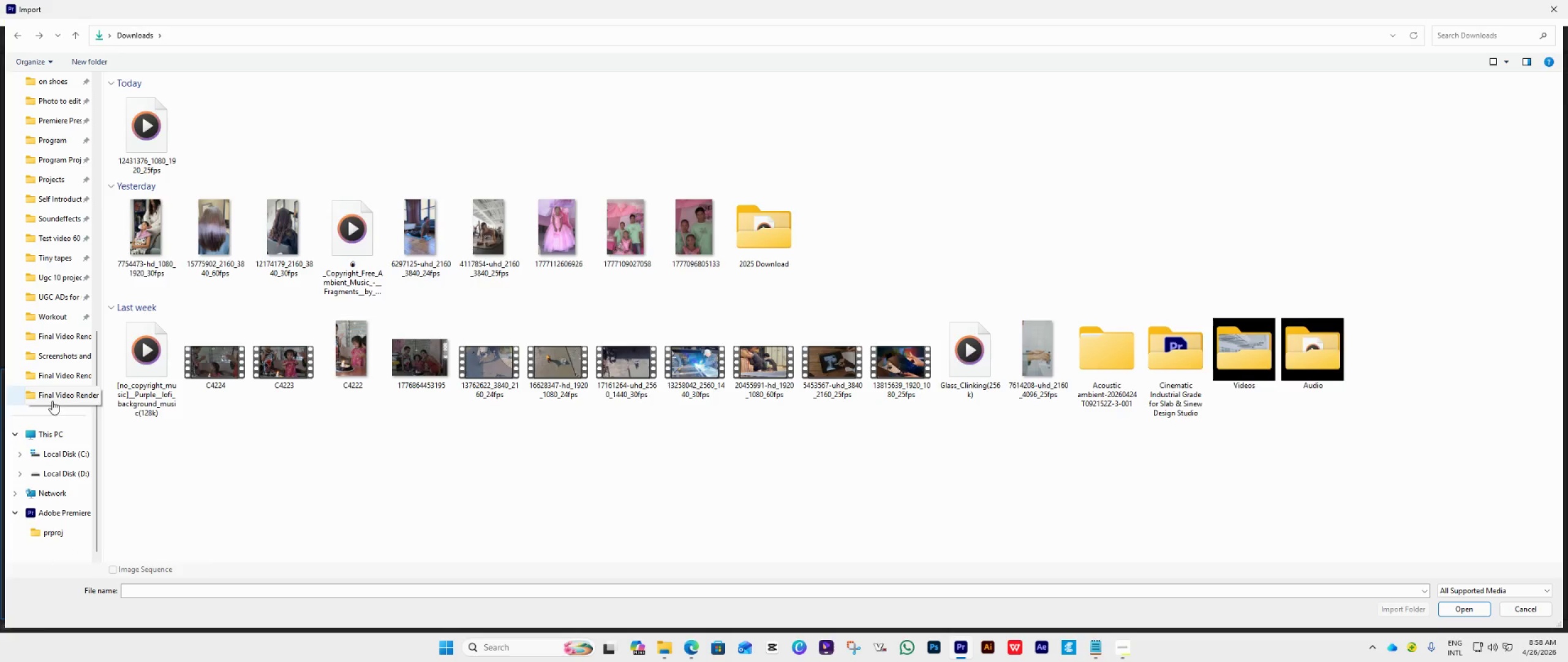 
left_click([52, 401])
 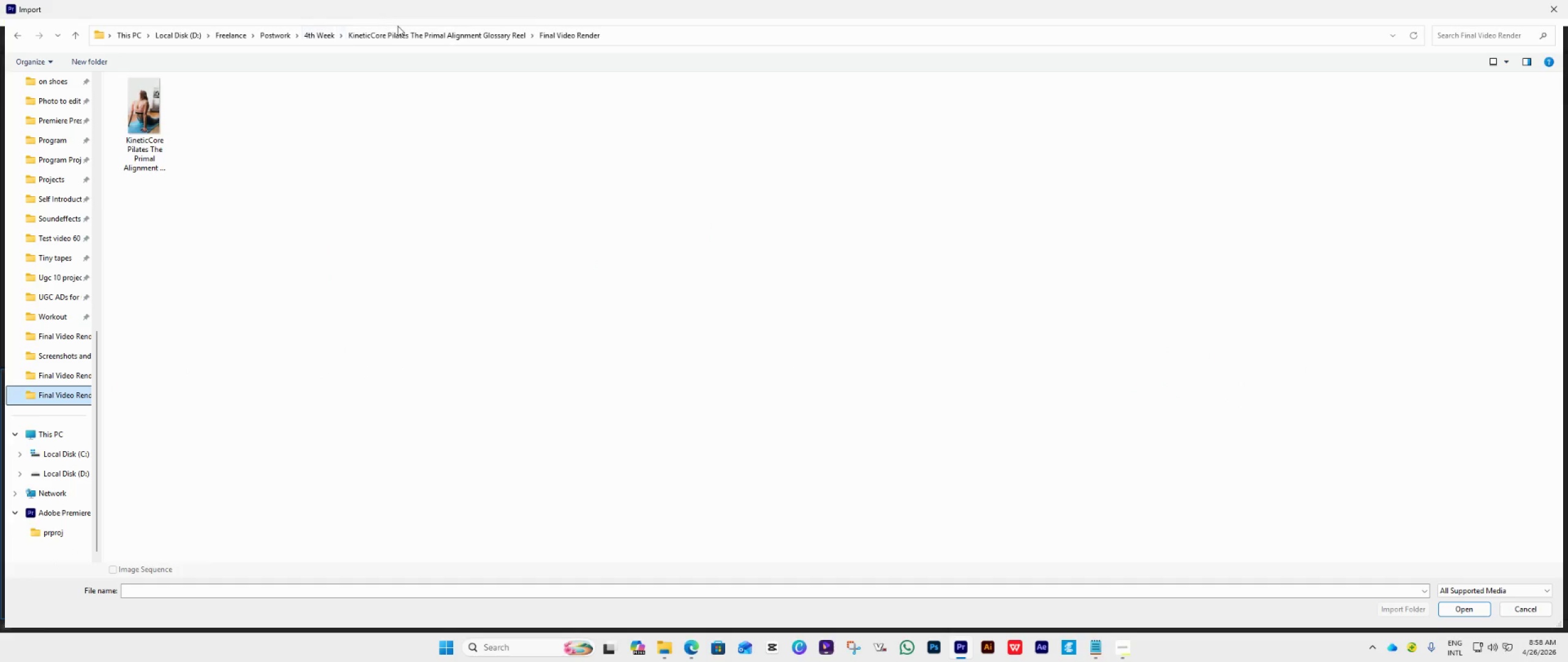 
left_click([398, 26])
 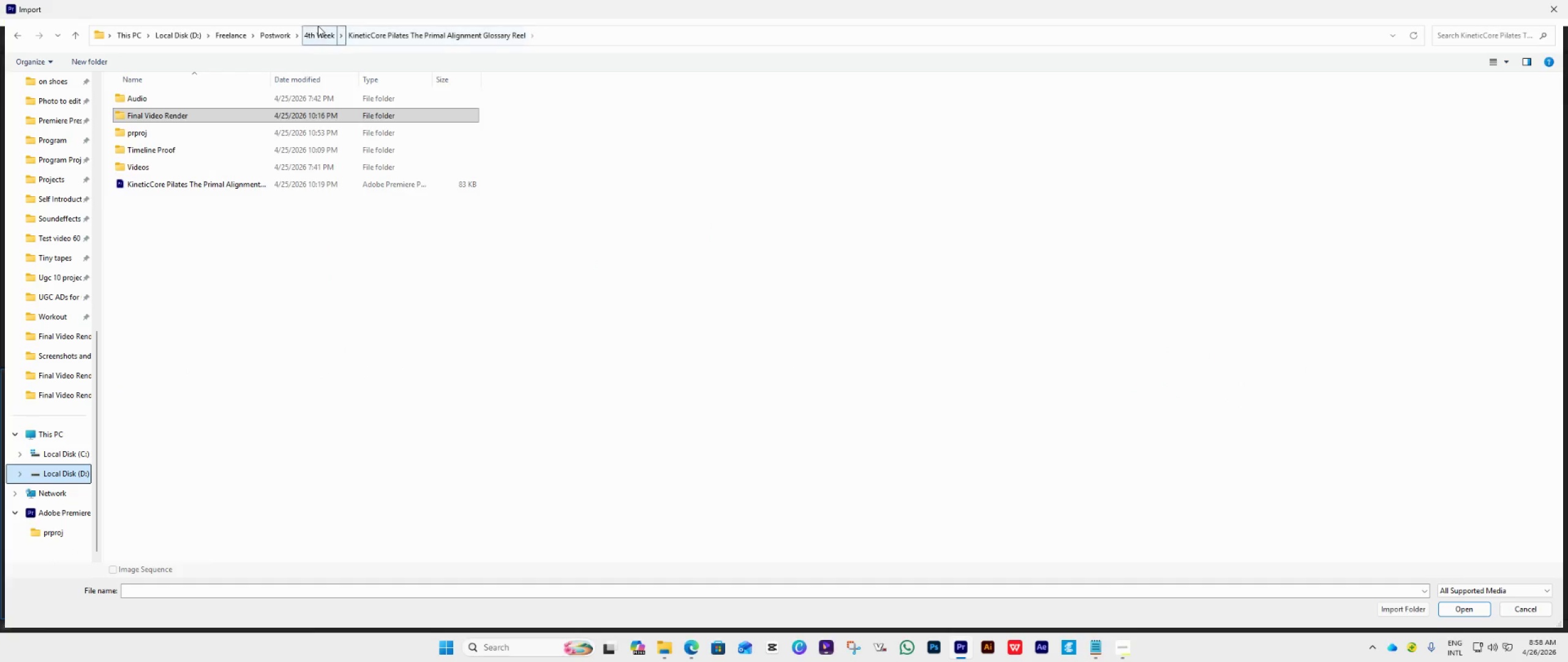 
left_click([318, 26])
 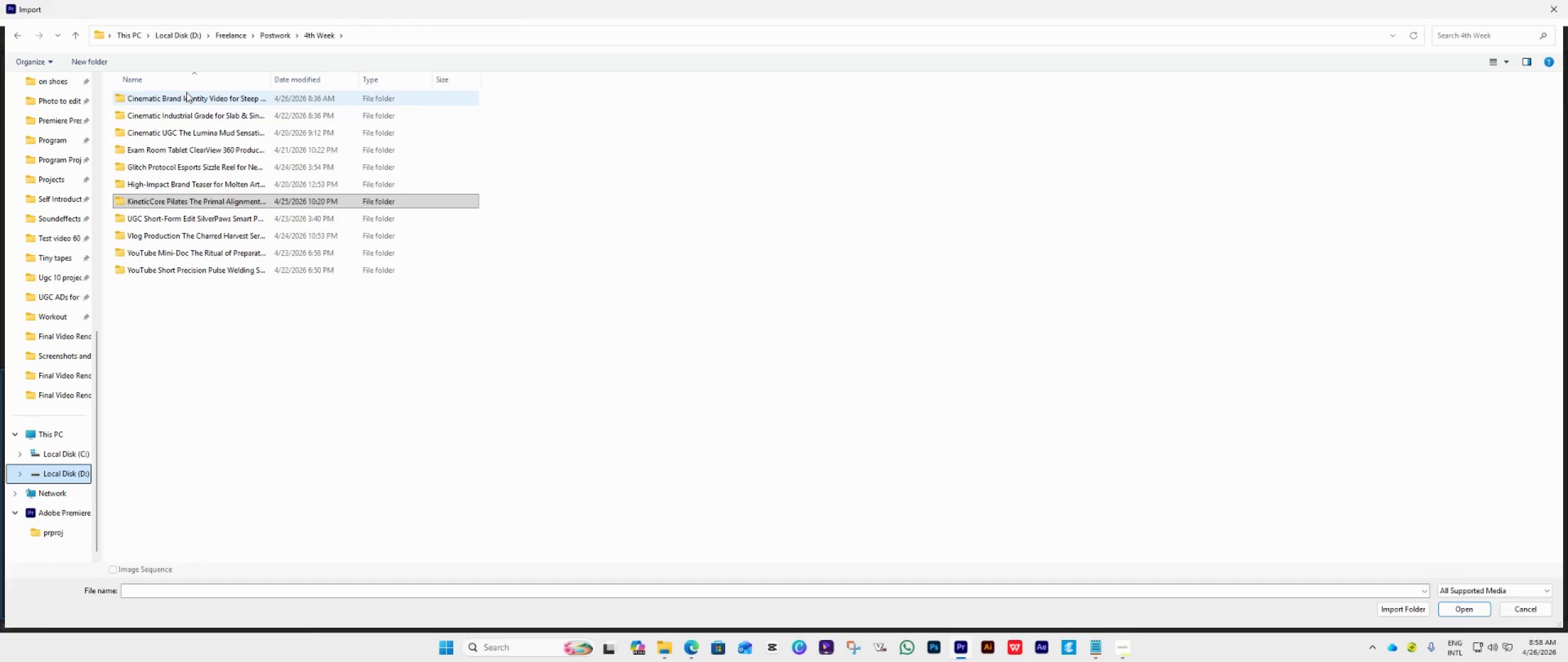 
left_click([186, 92])
 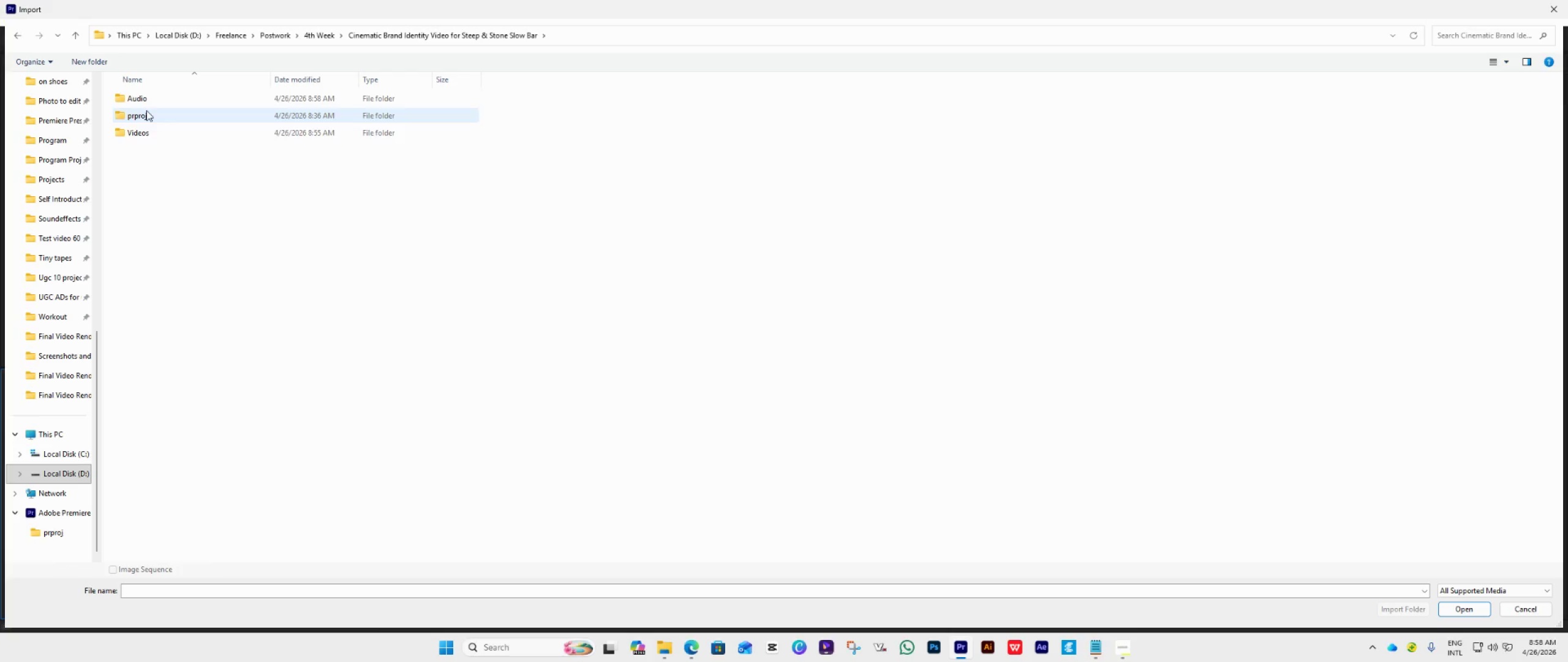 
double_click([153, 106])
 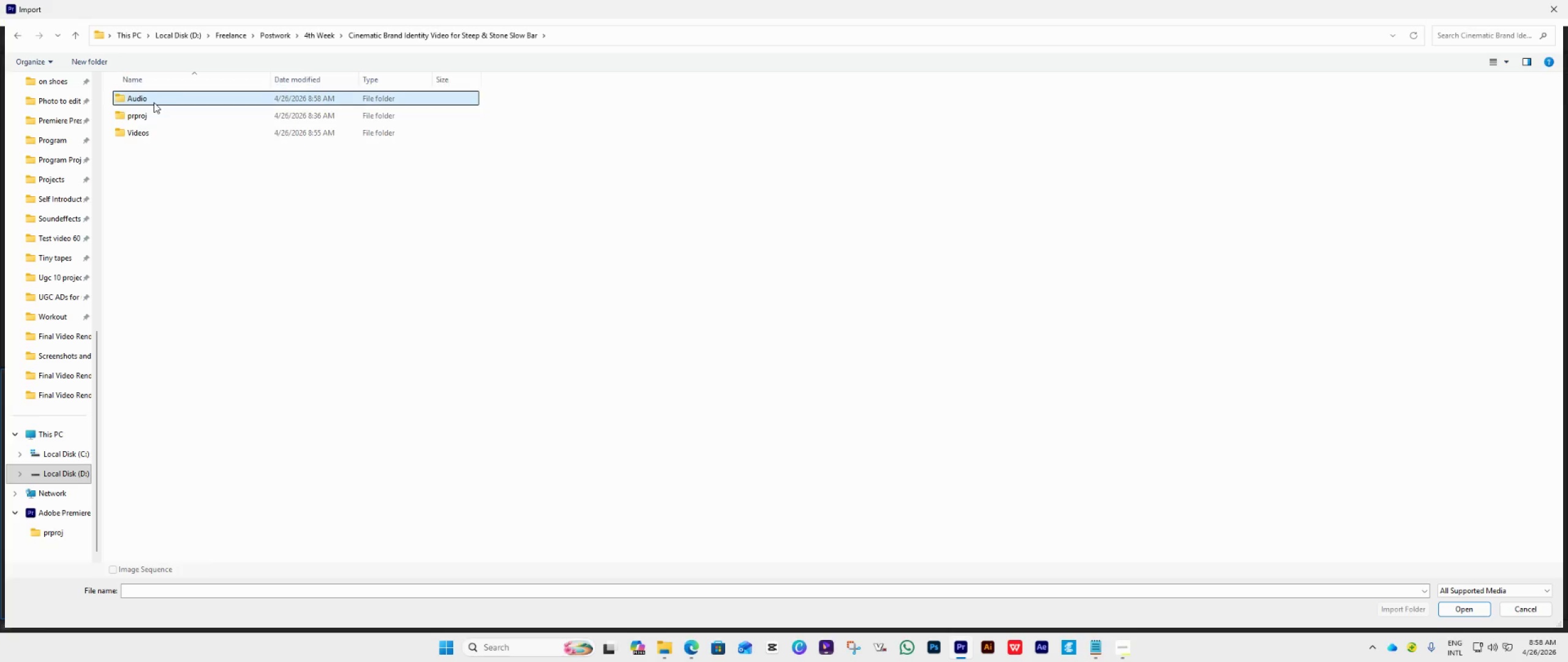 
double_click([154, 102])
 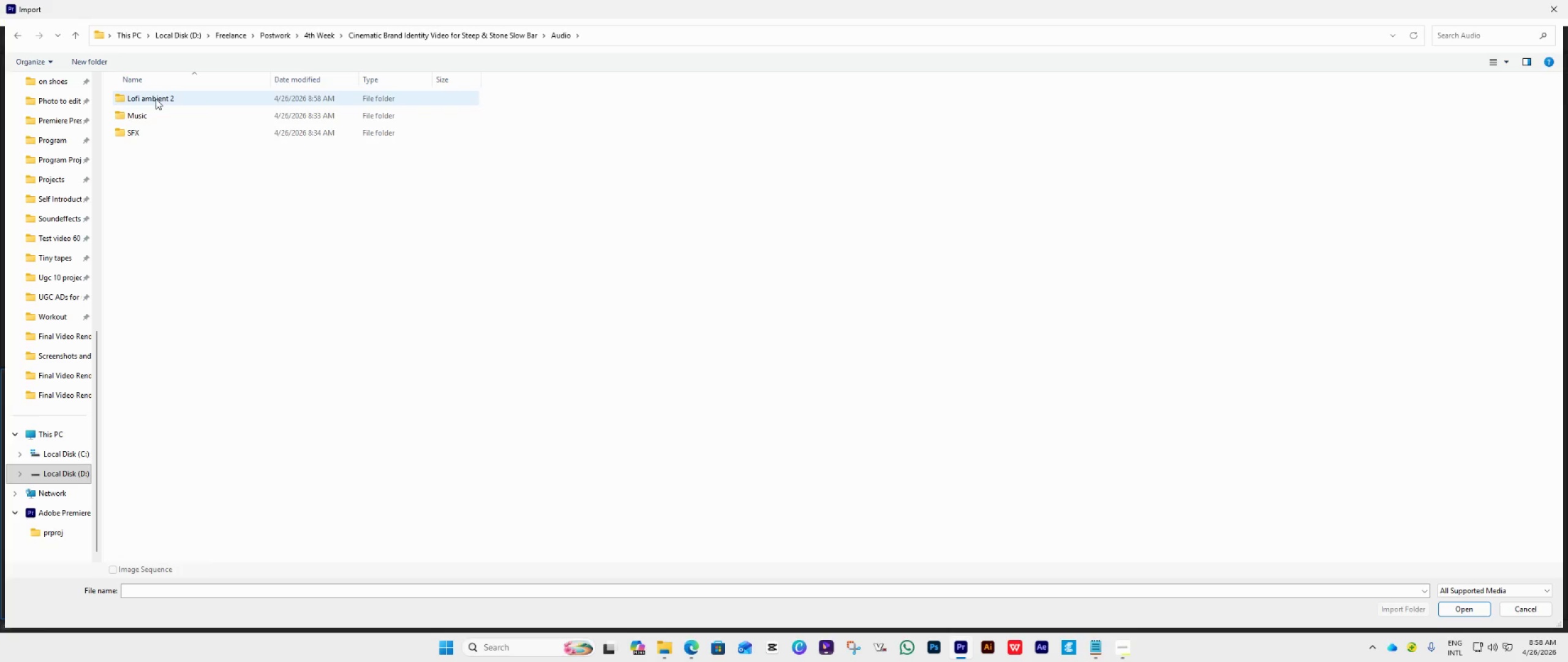 
double_click([156, 96])
 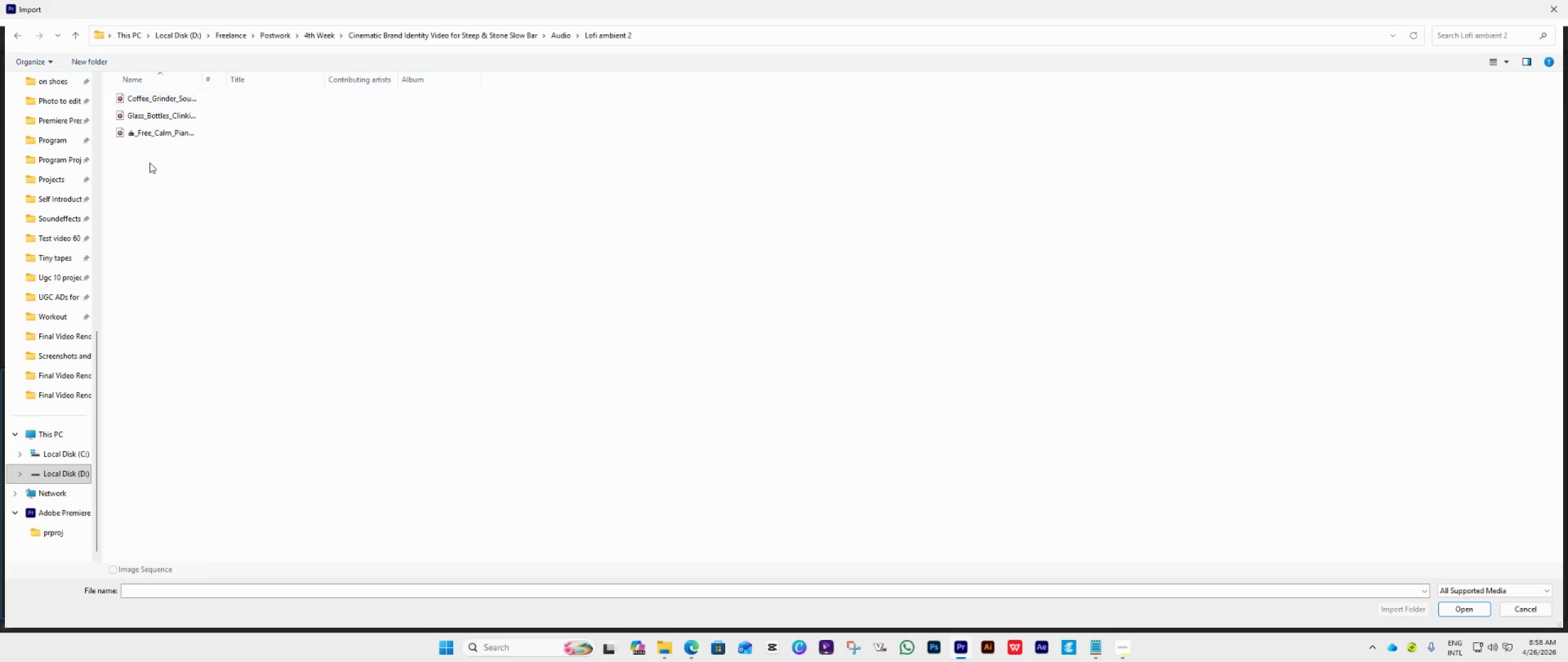 
left_click_drag(start_coordinate=[149, 164], to_coordinate=[158, 93])
 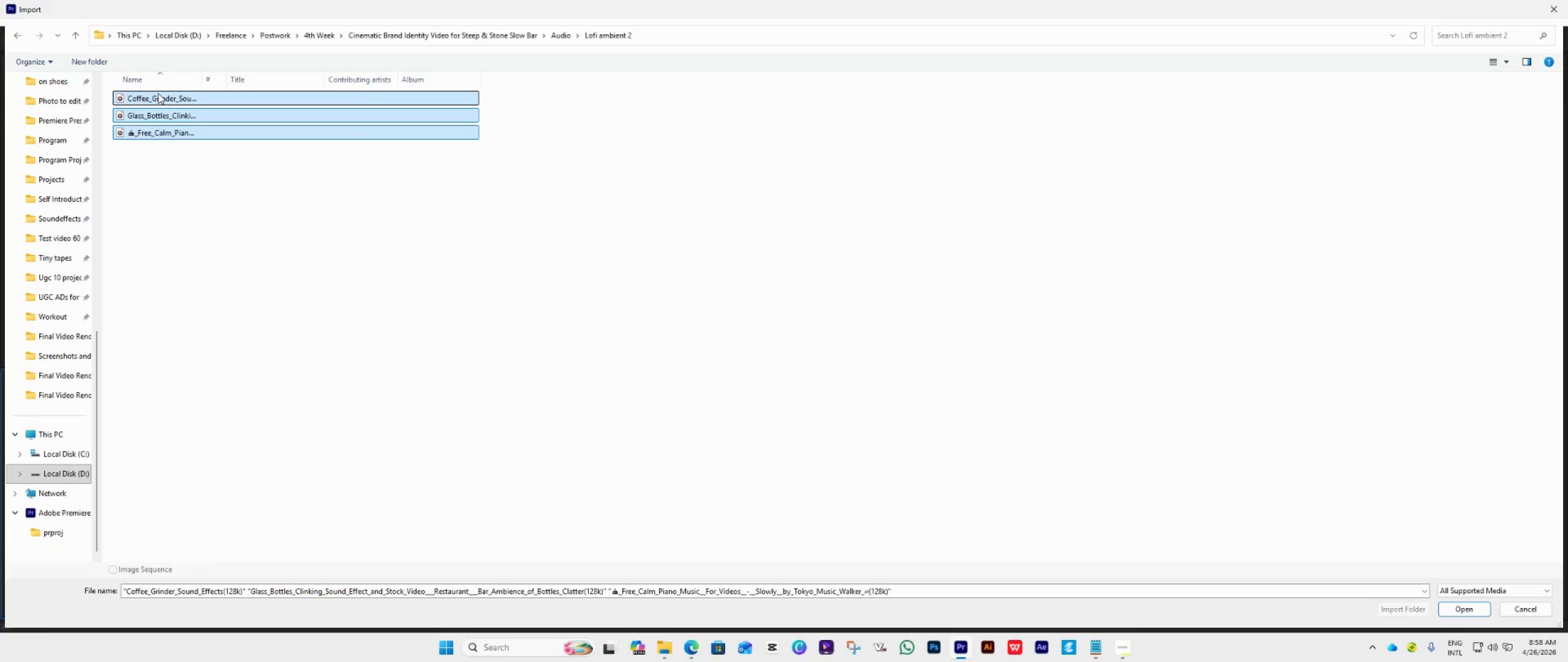 
key(Control+X)
 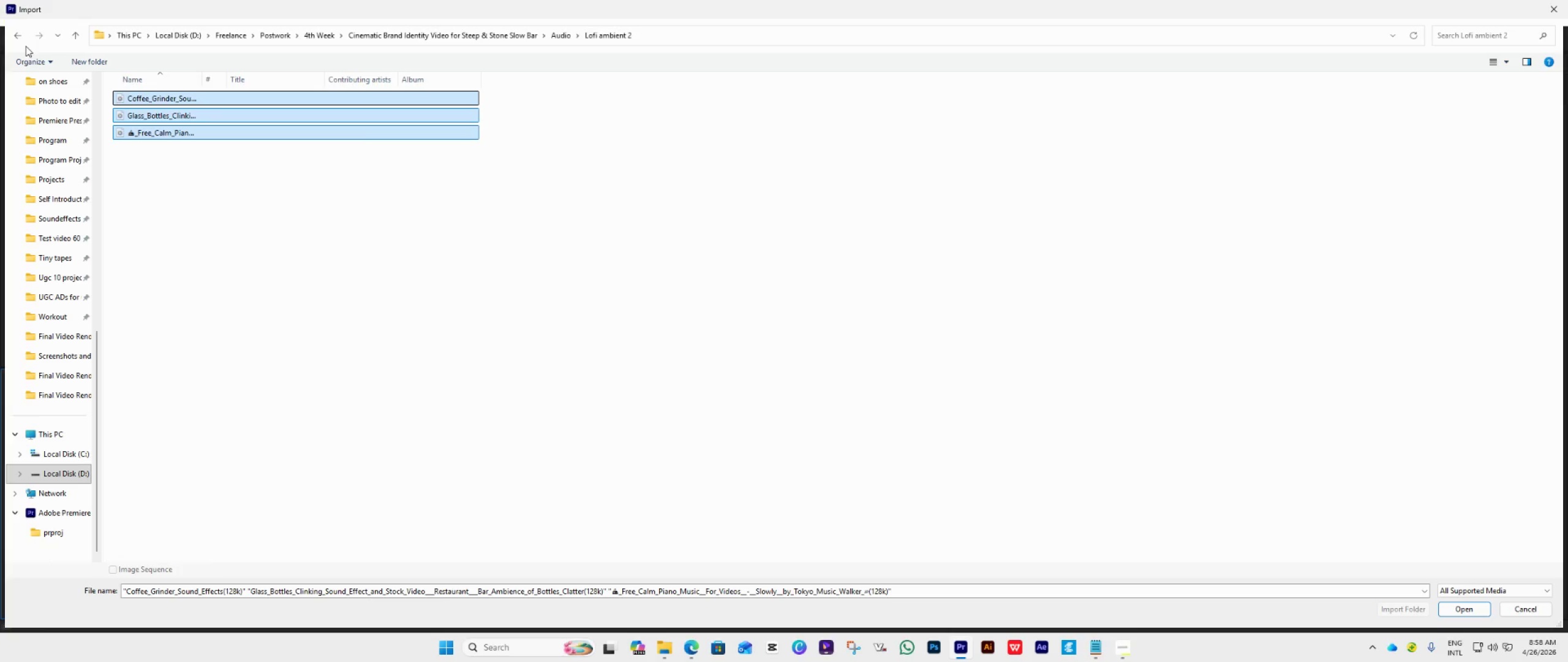 
left_click([22, 35])
 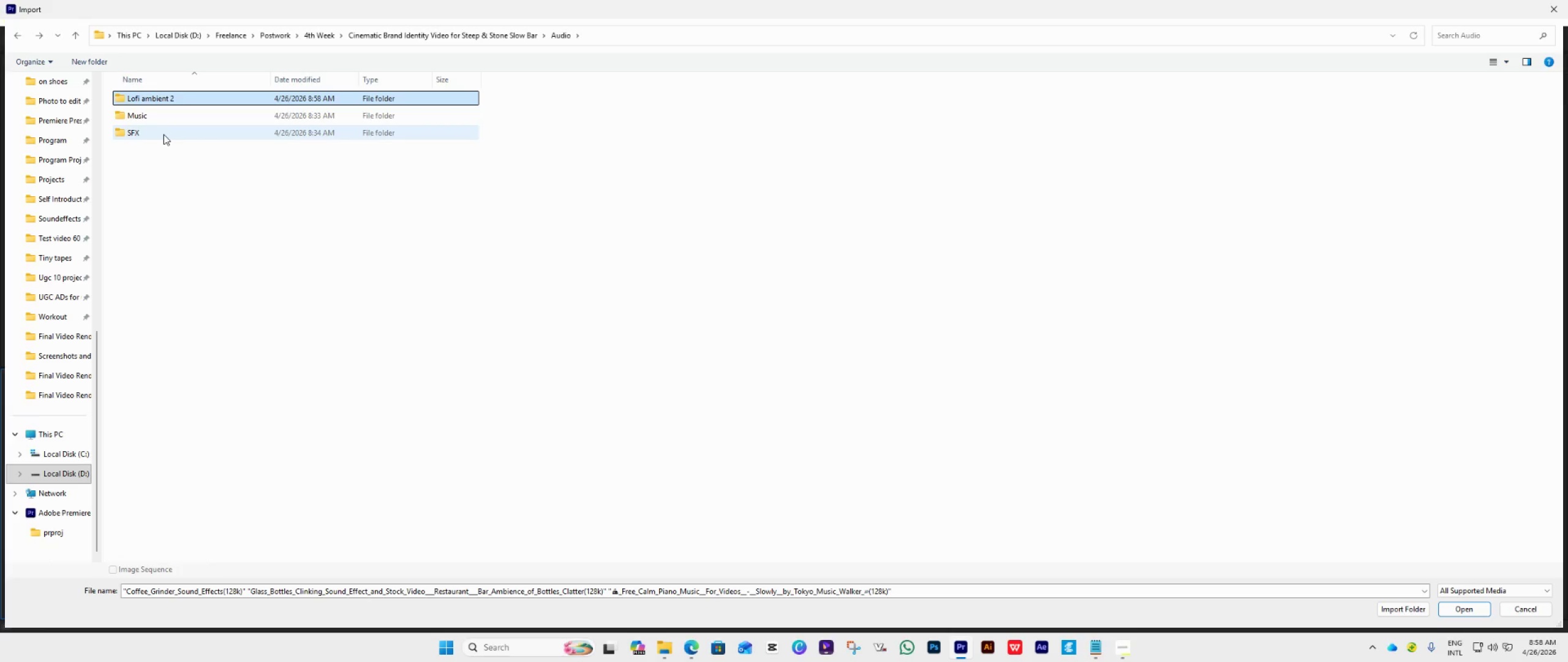 
double_click([164, 134])
 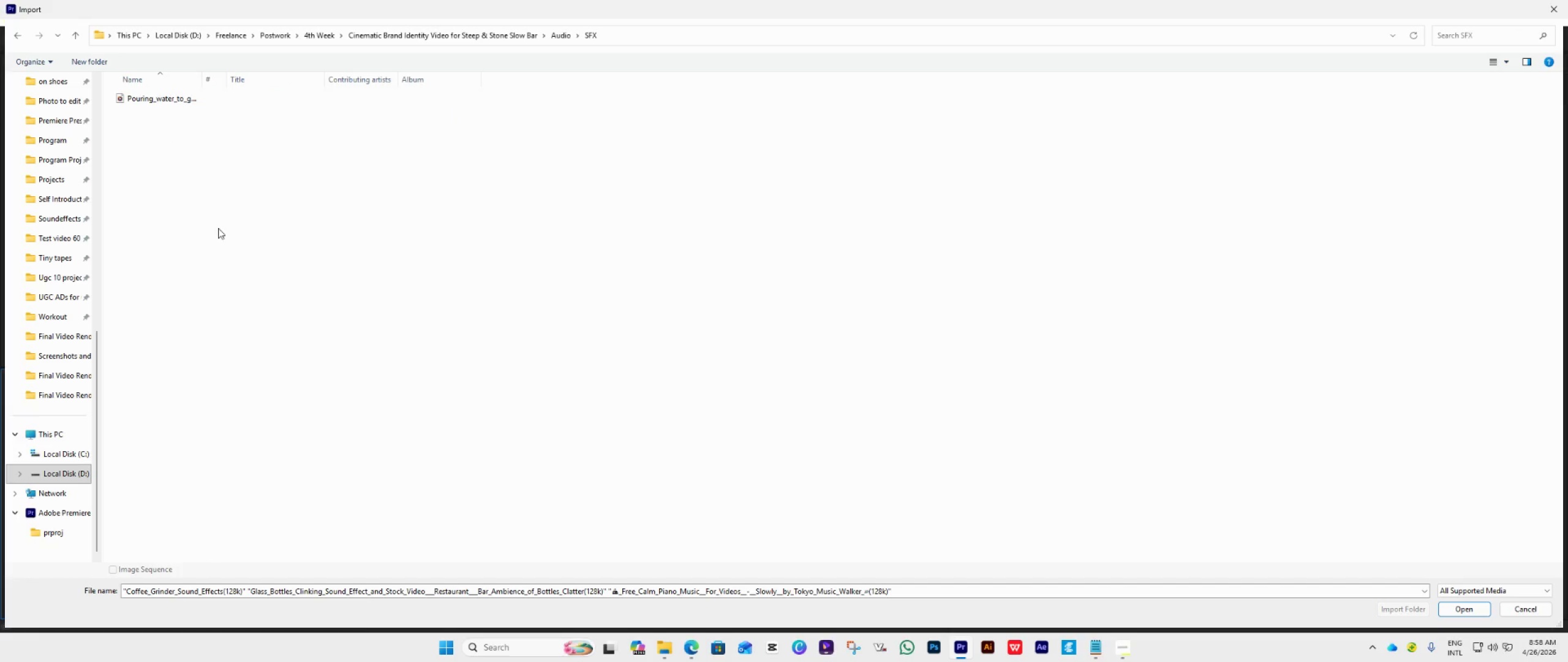 
key(Control+V)
 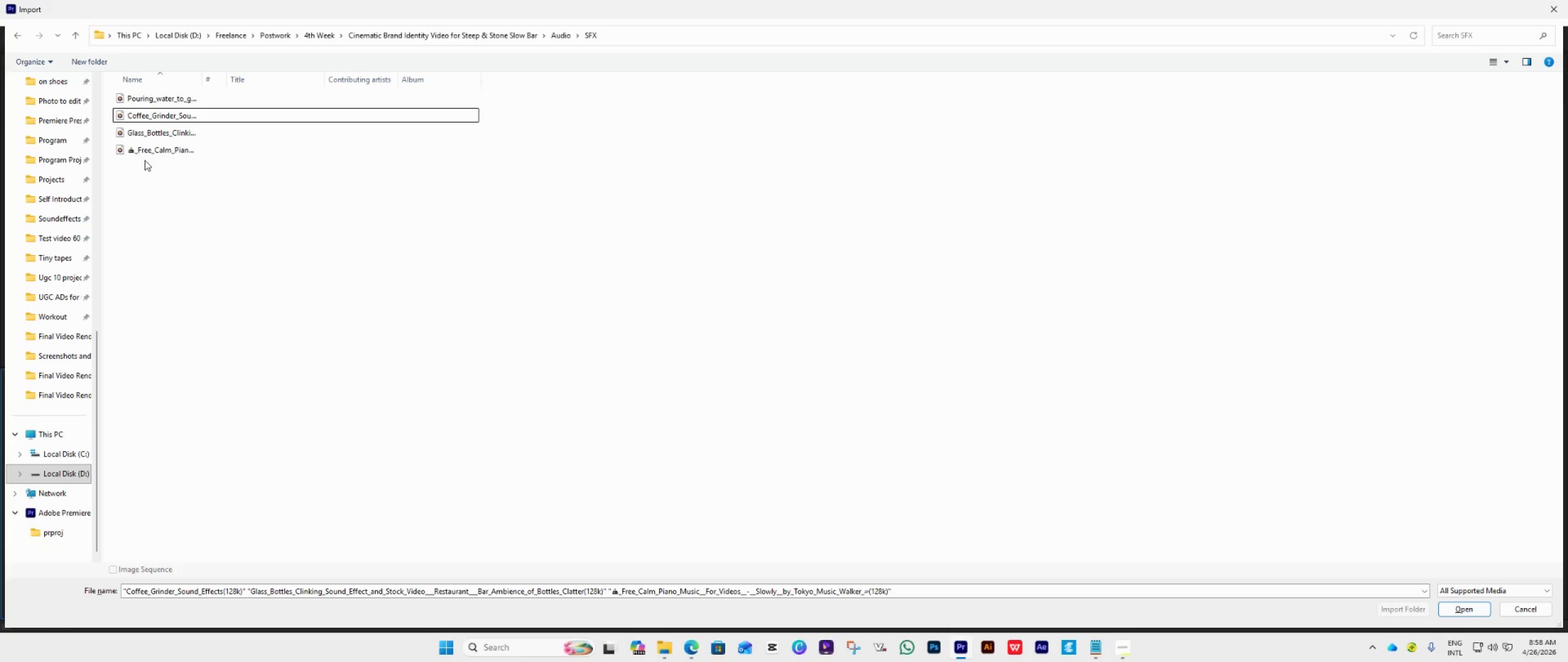 
left_click([153, 150])
 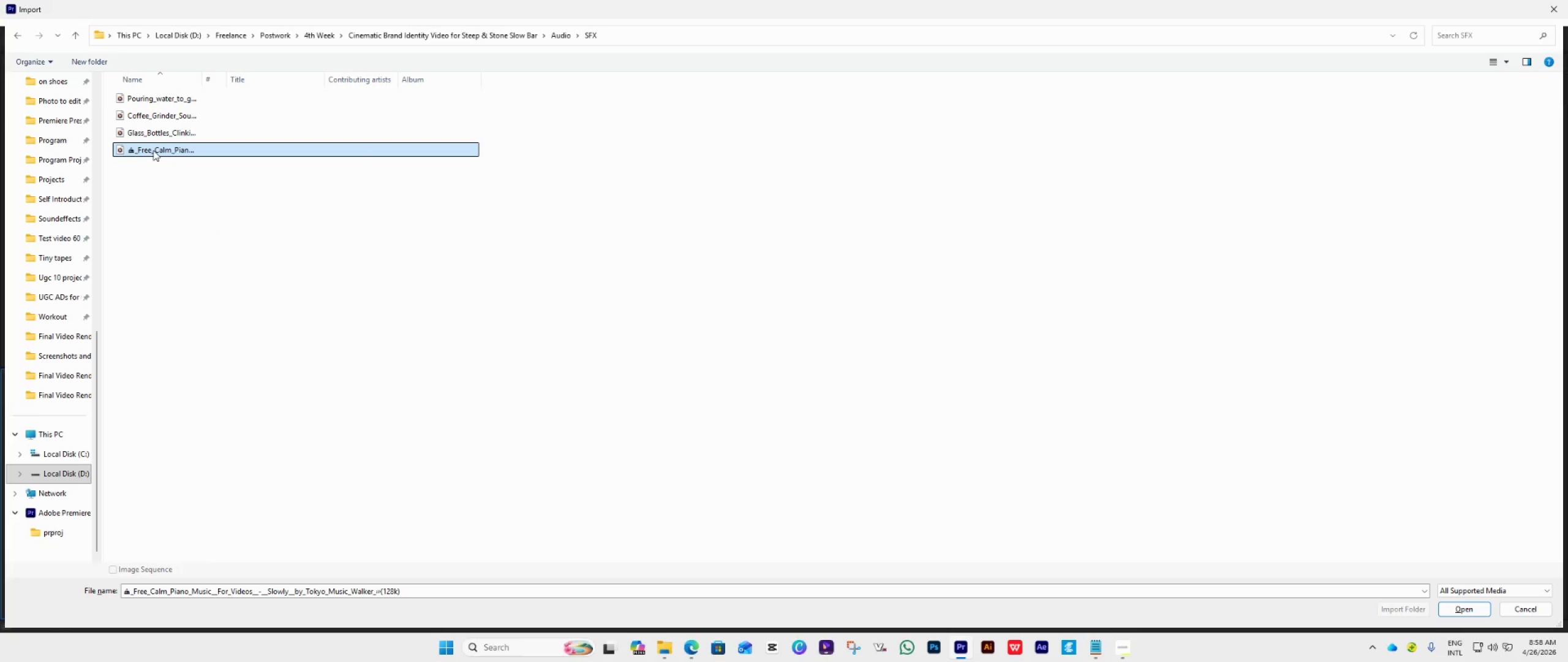 
key(Control+X)
 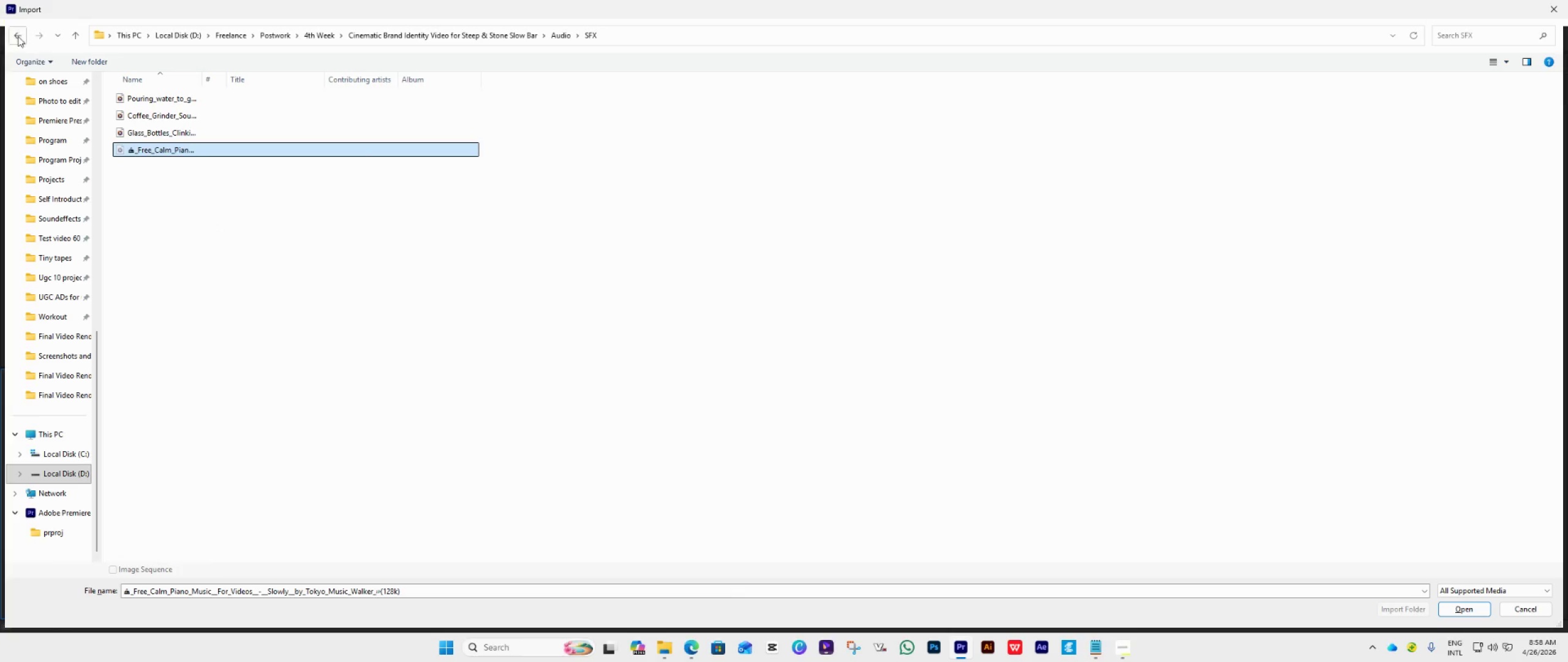 
left_click([16, 34])
 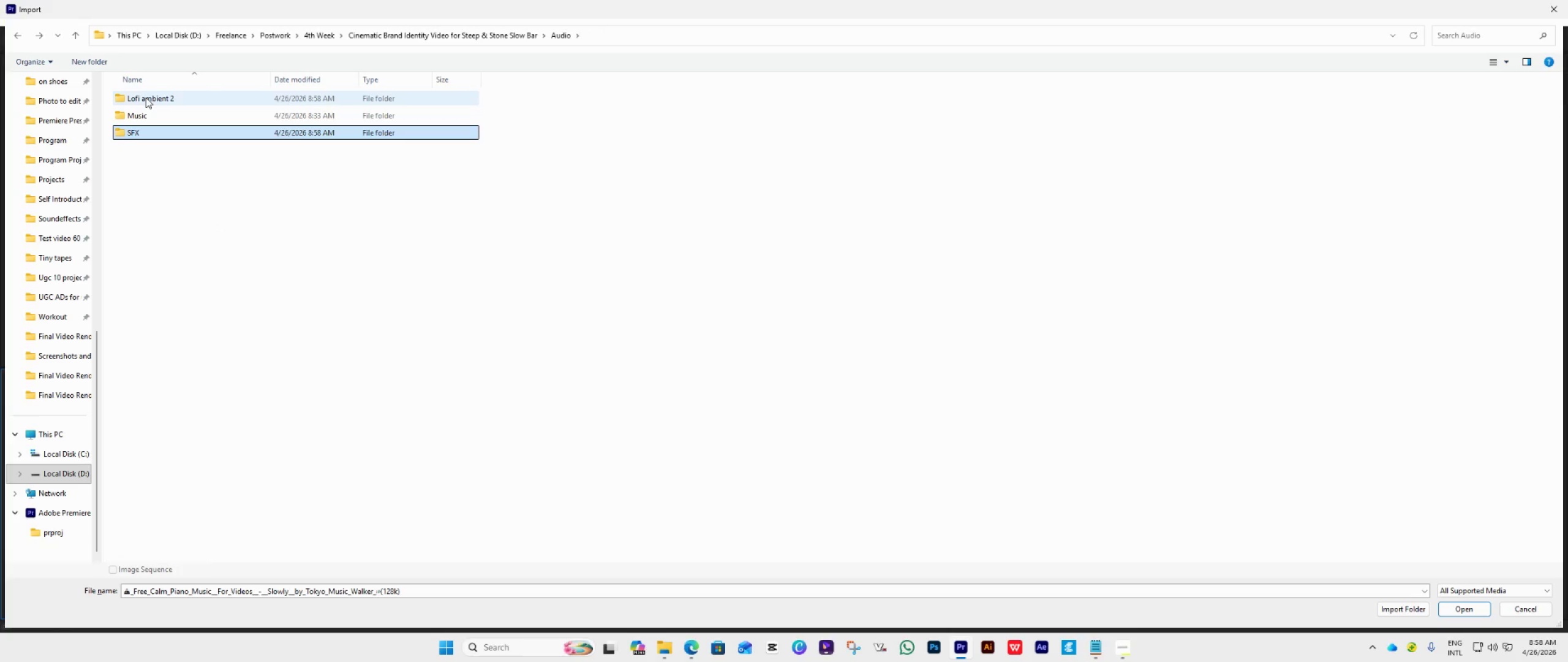 
left_click([145, 99])
 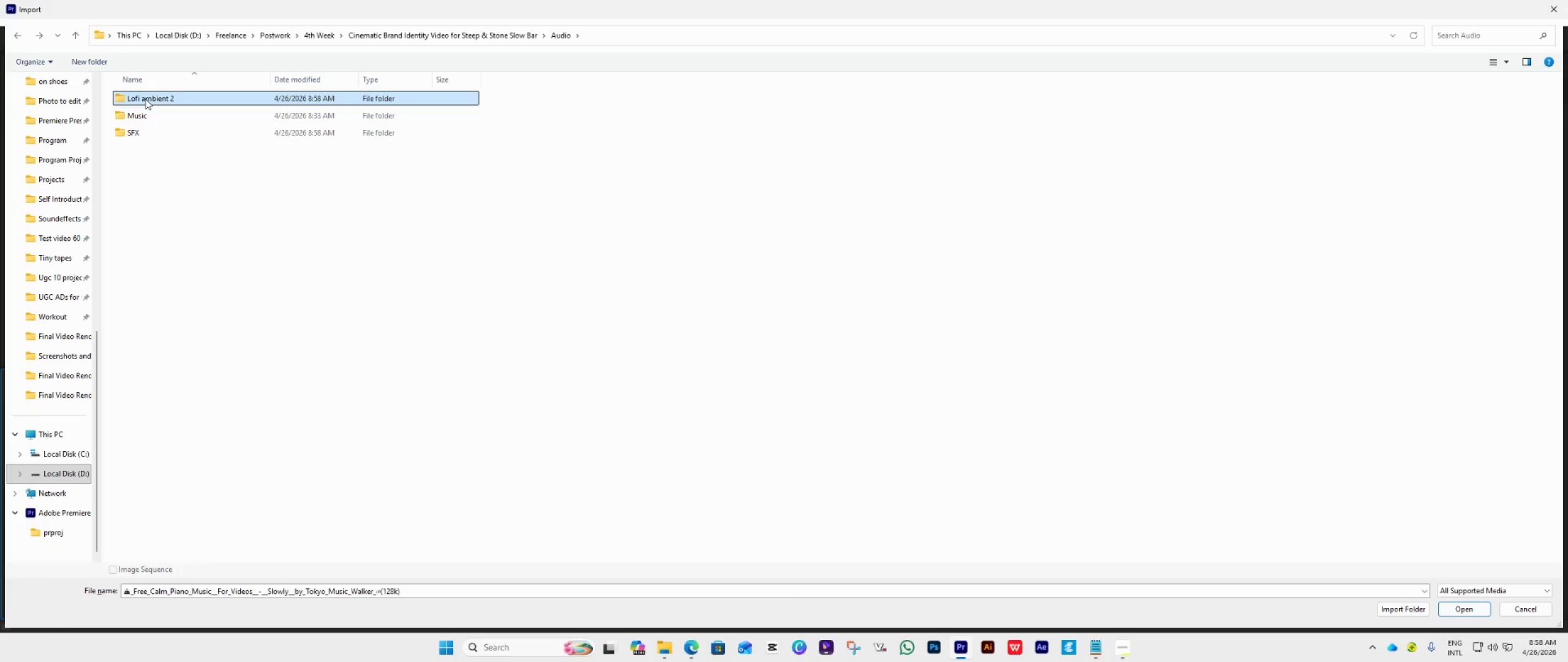 
key(Delete)
 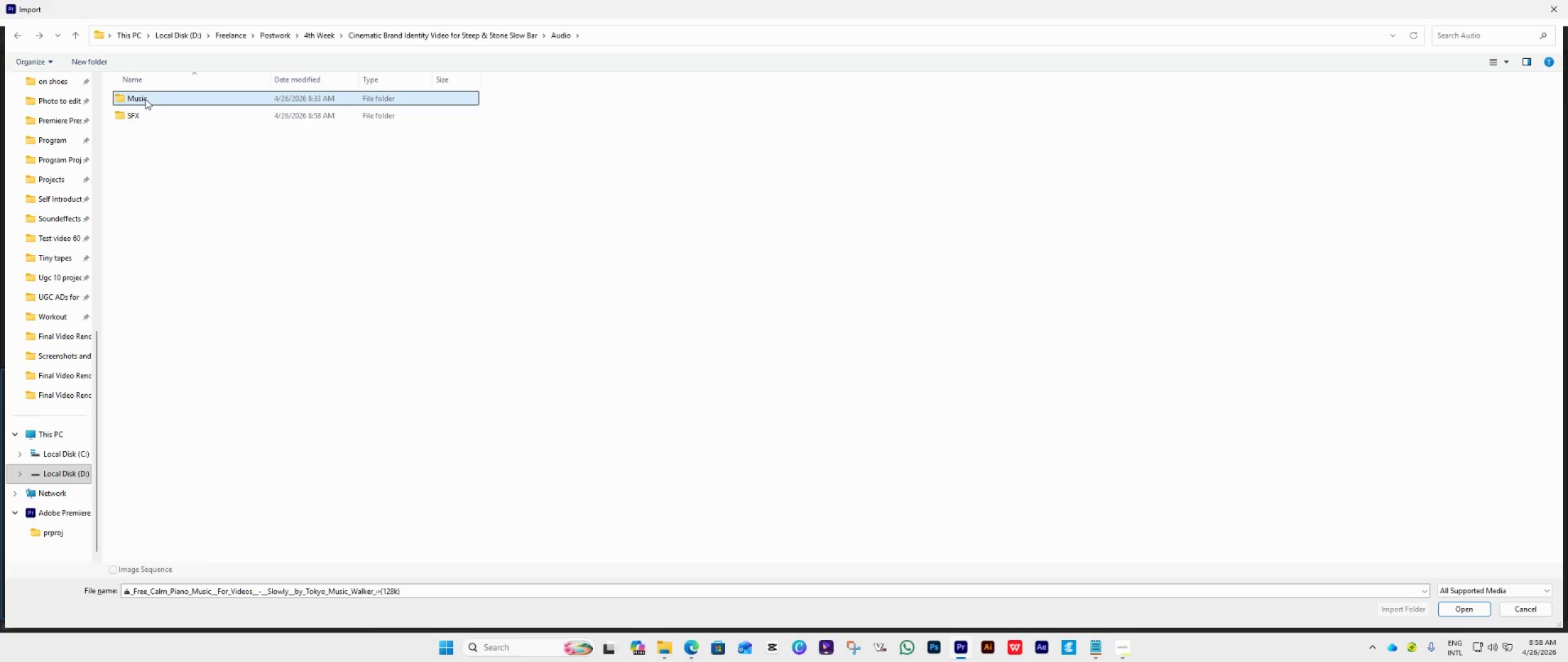 
double_click([145, 99])
 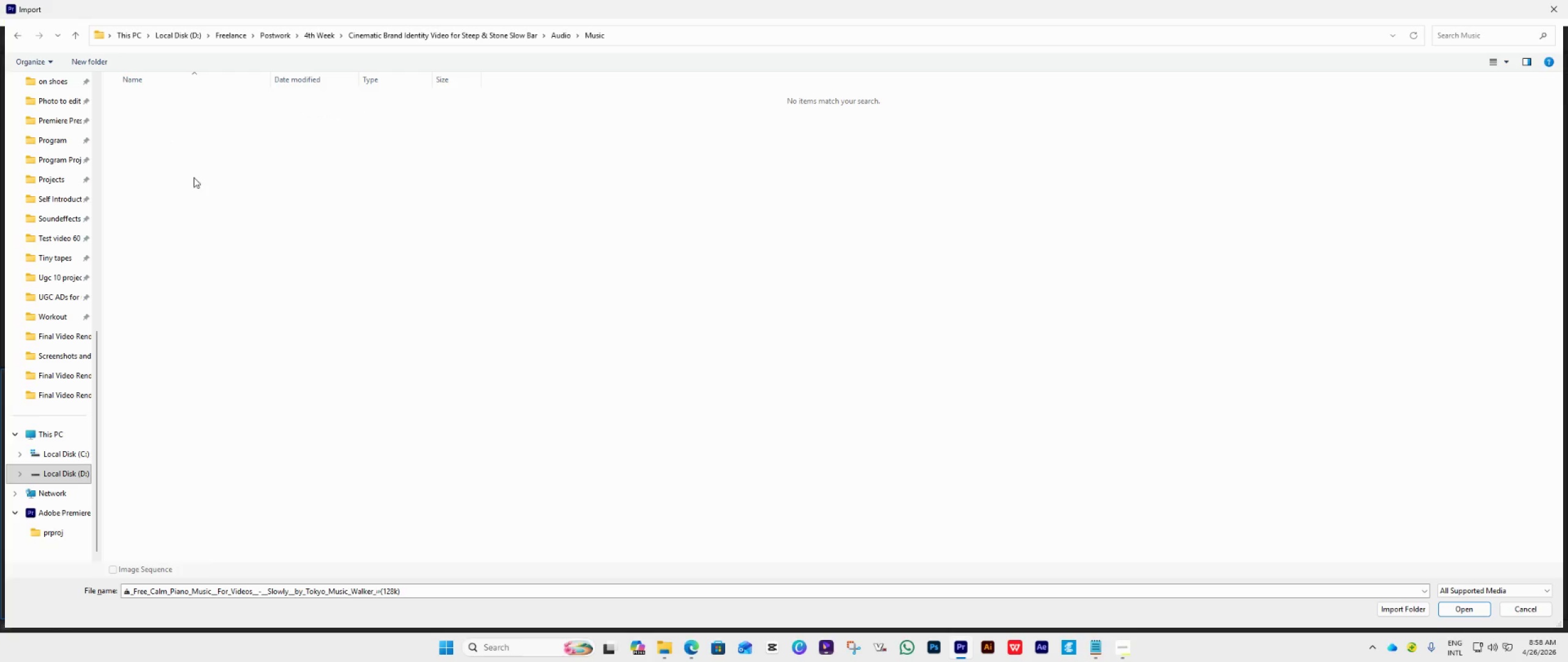 
key(Control+V)
 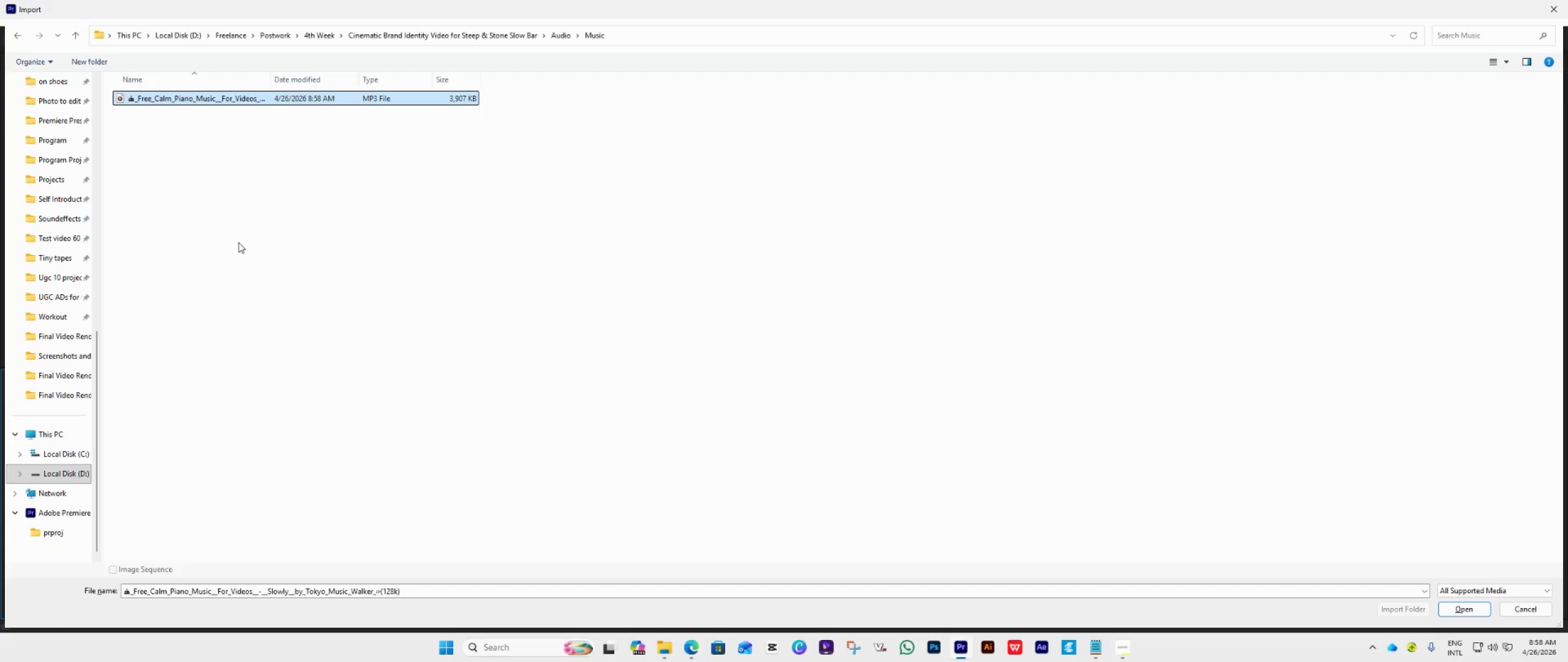 
left_click([243, 242])
 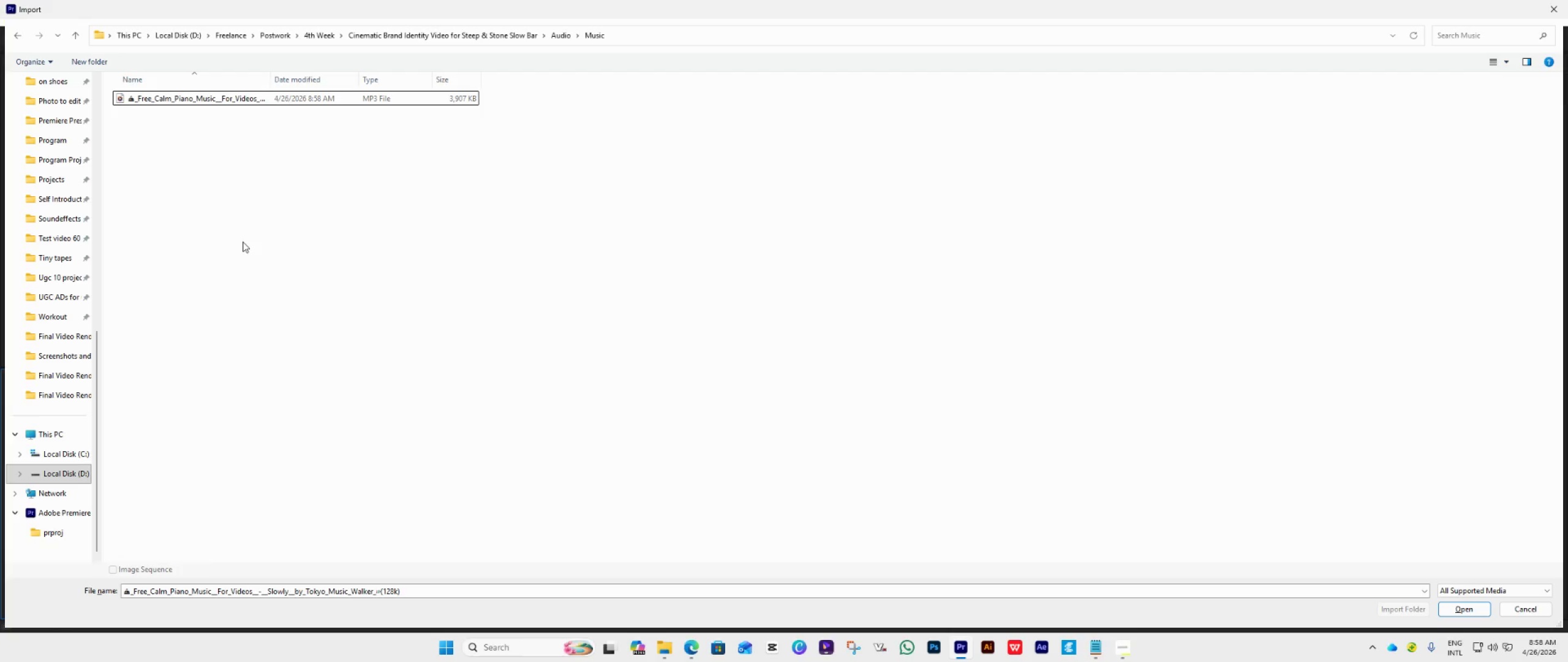 
wait(5.2)
 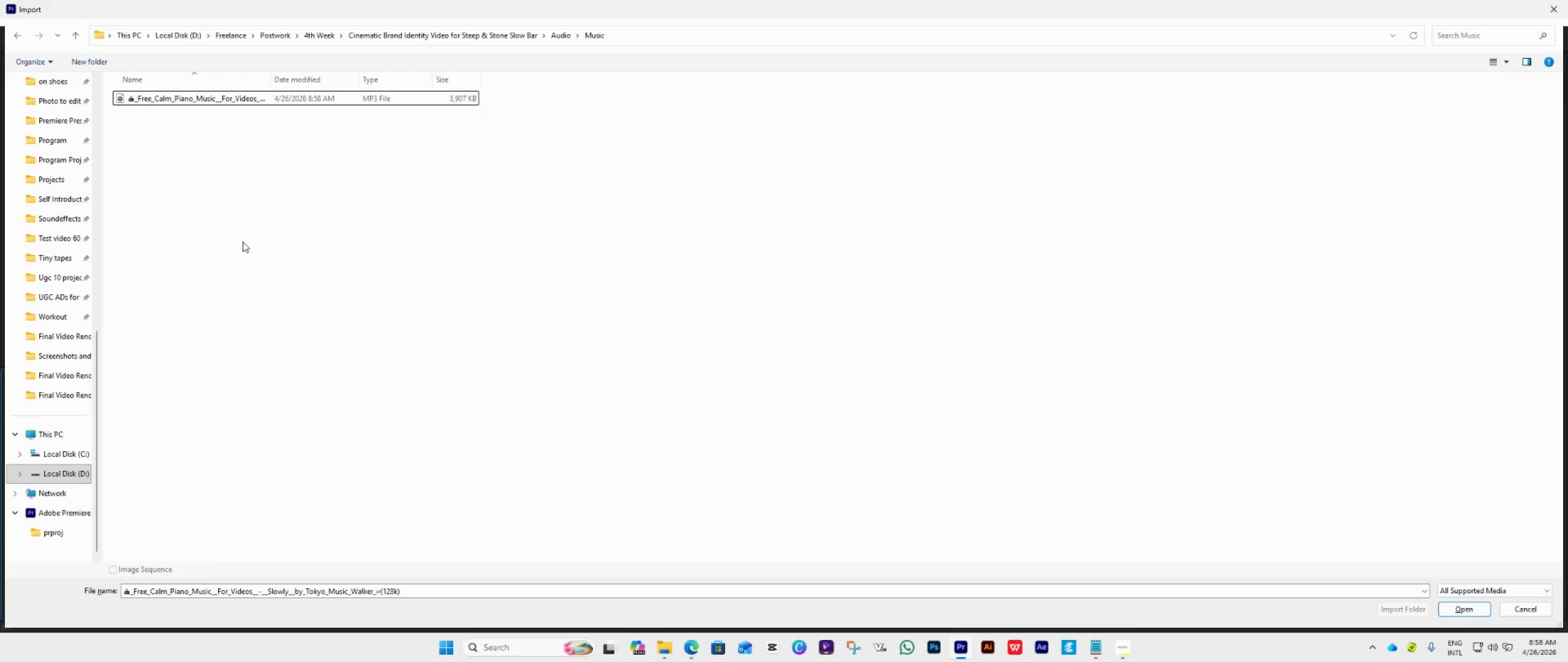 
left_click([17, 34])
 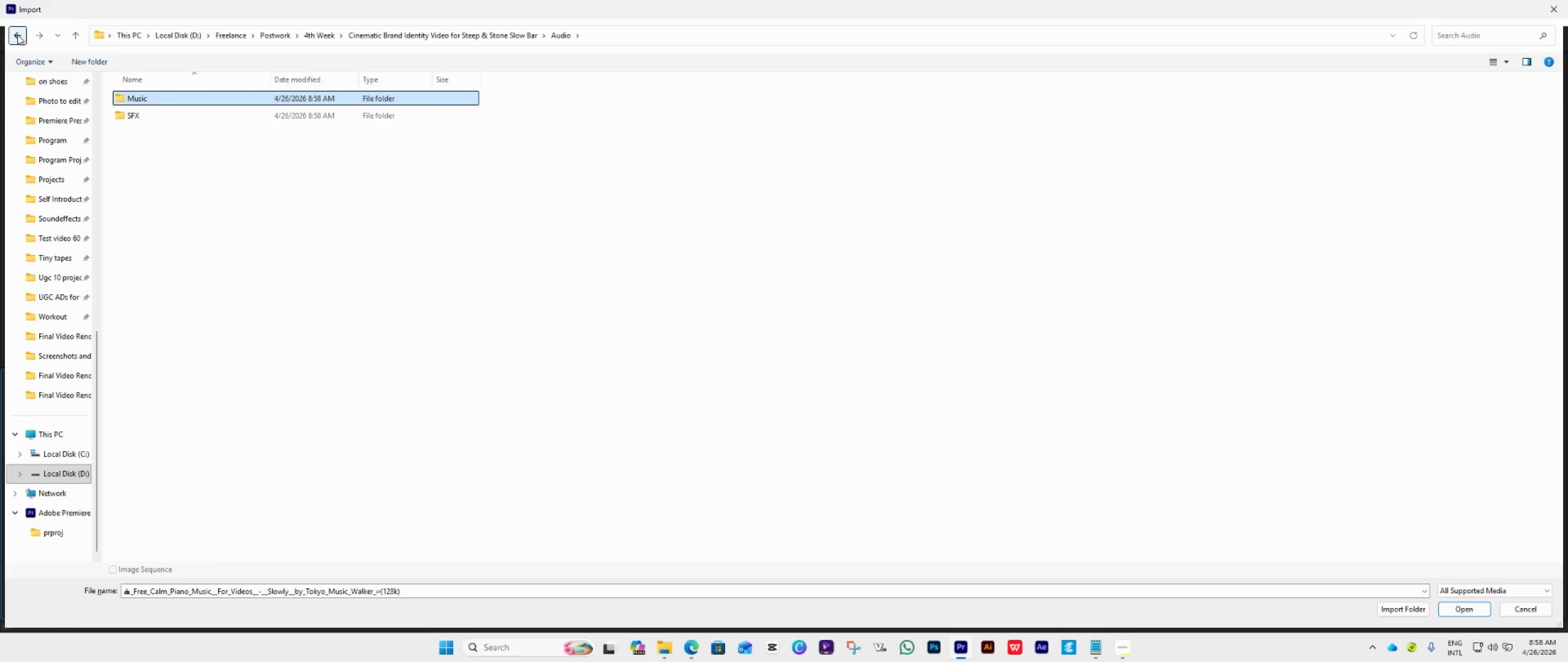 
left_click([17, 34])
 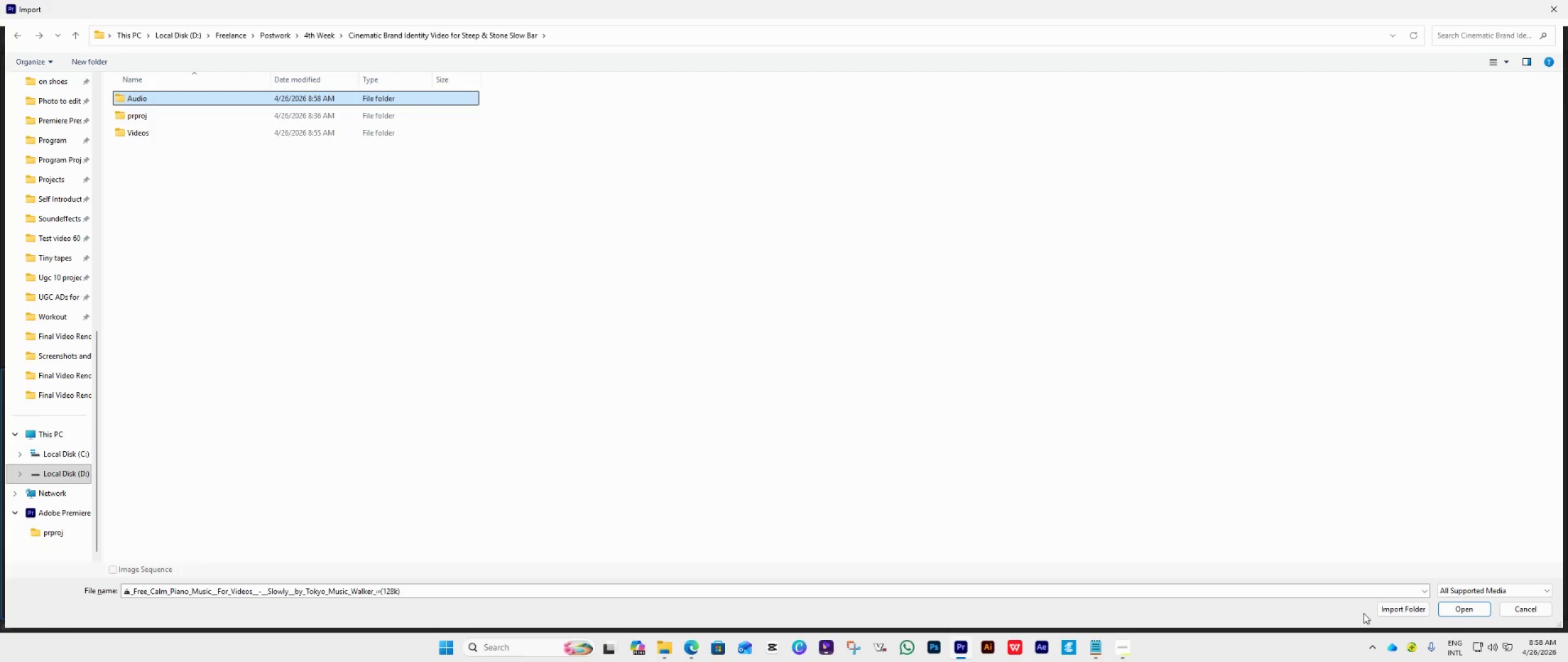 
left_click([1387, 611])
 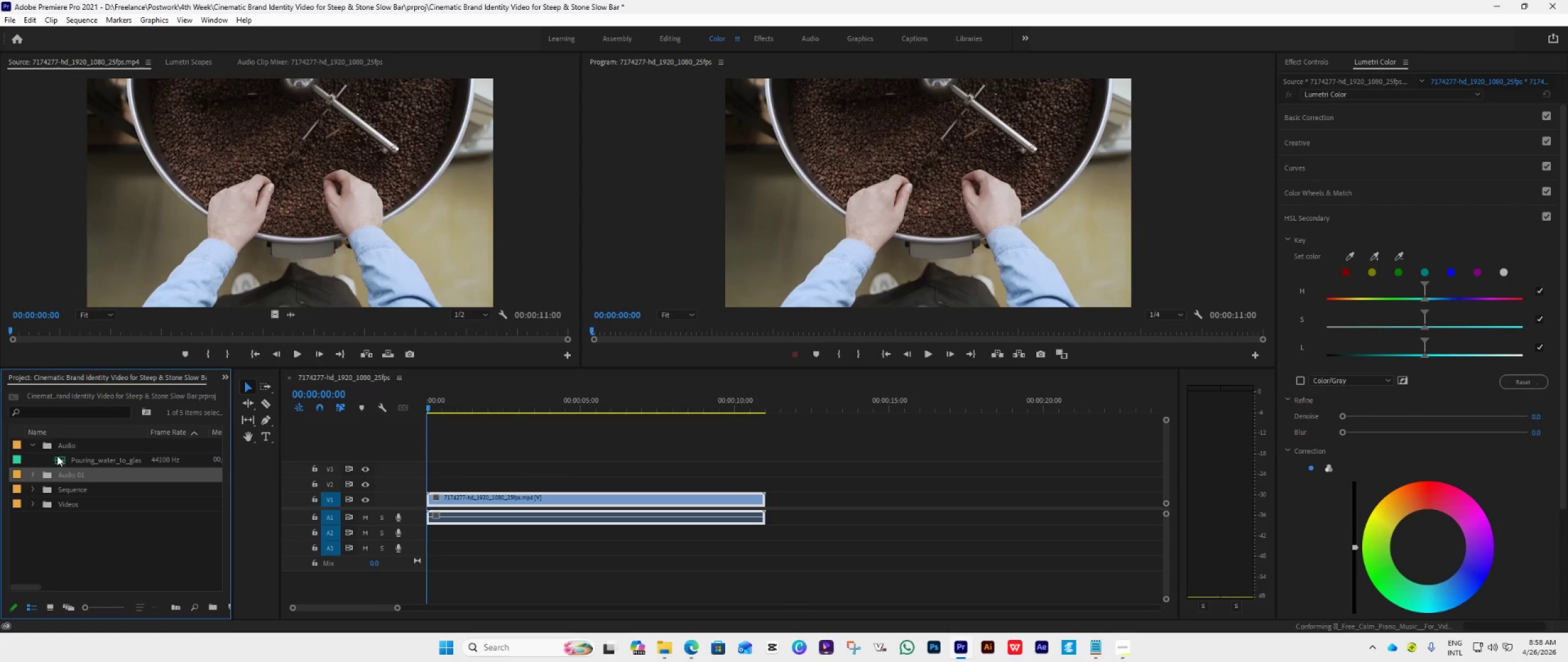 
left_click([50, 446])
 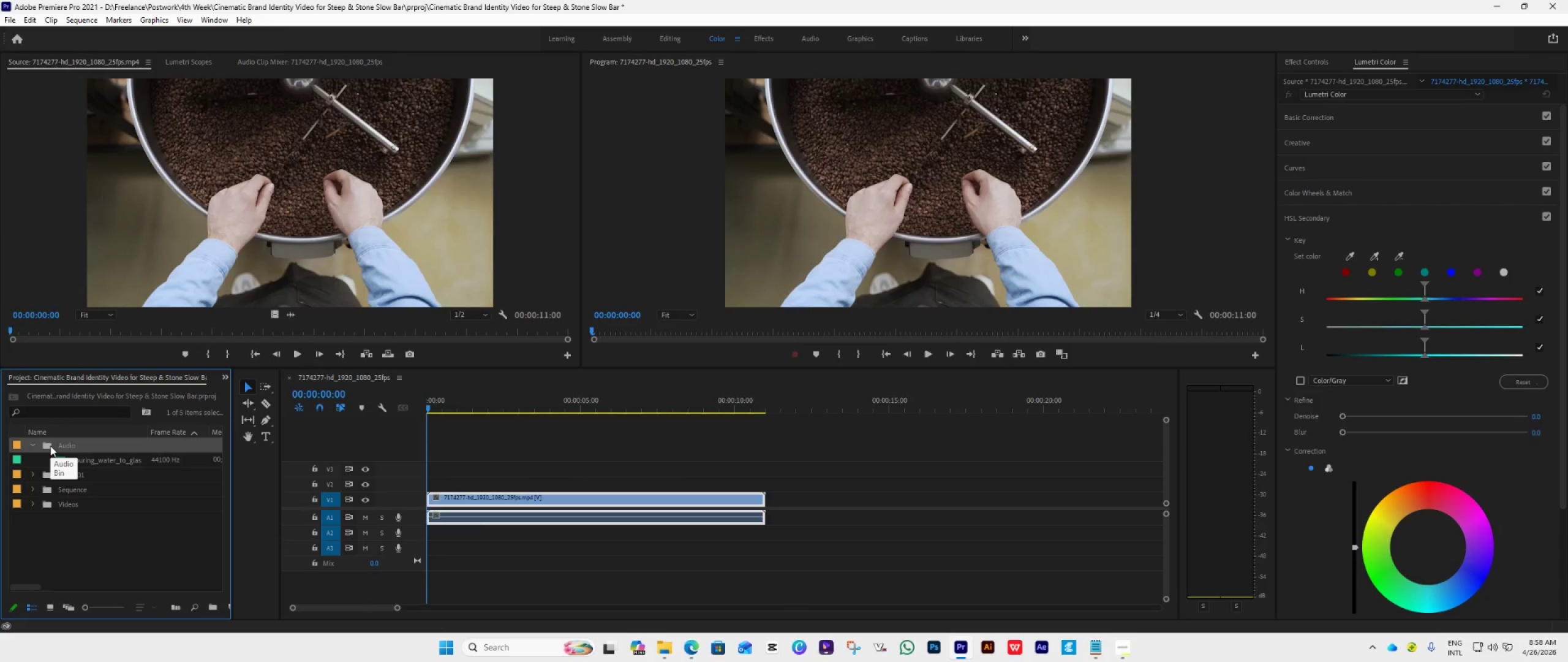 
key(Delete)
 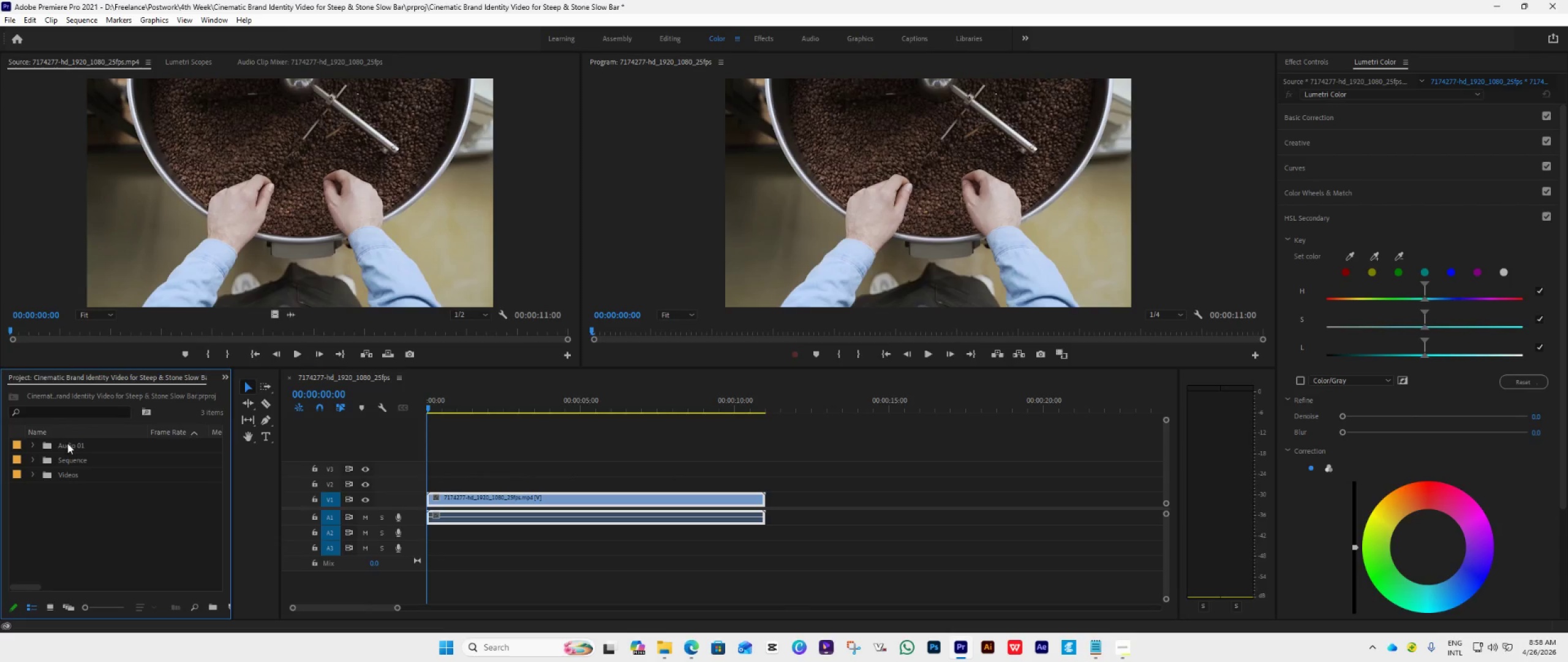 
right_click([67, 442])
 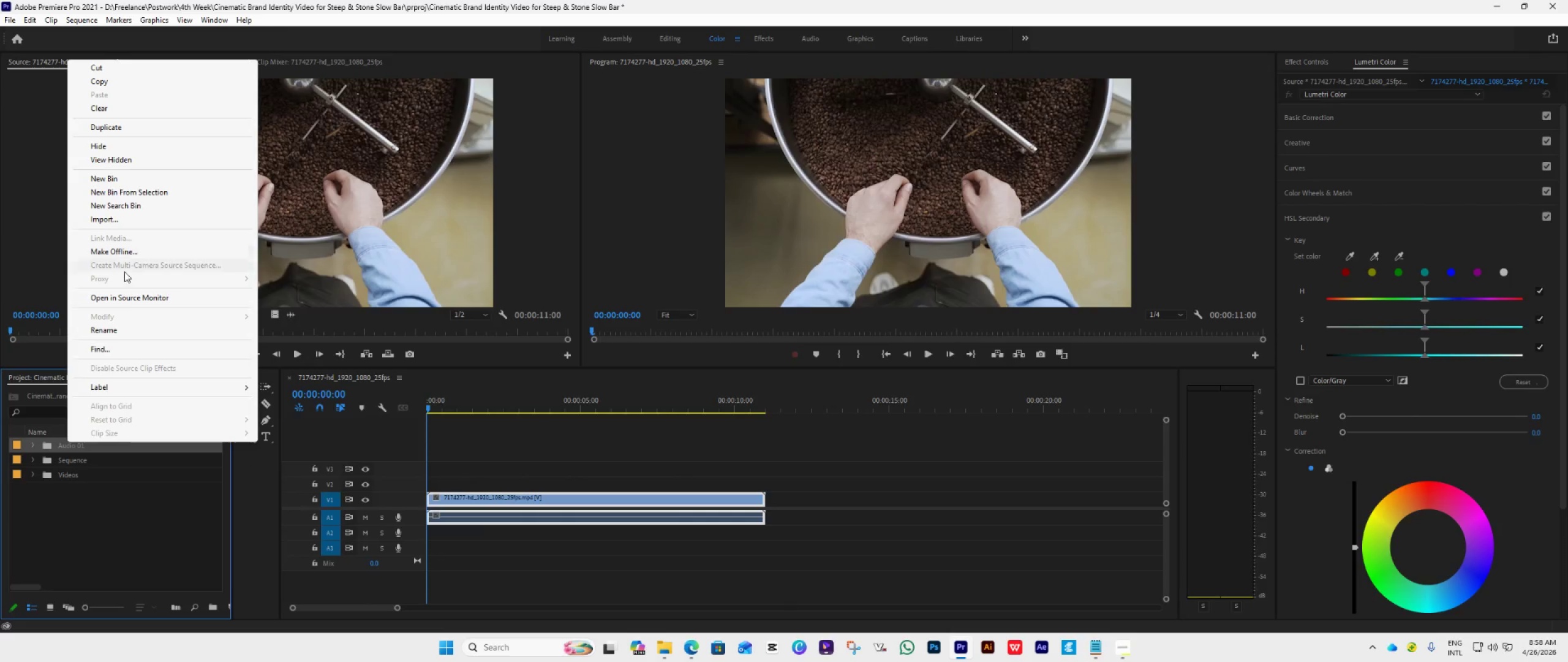 
left_click([120, 335])
 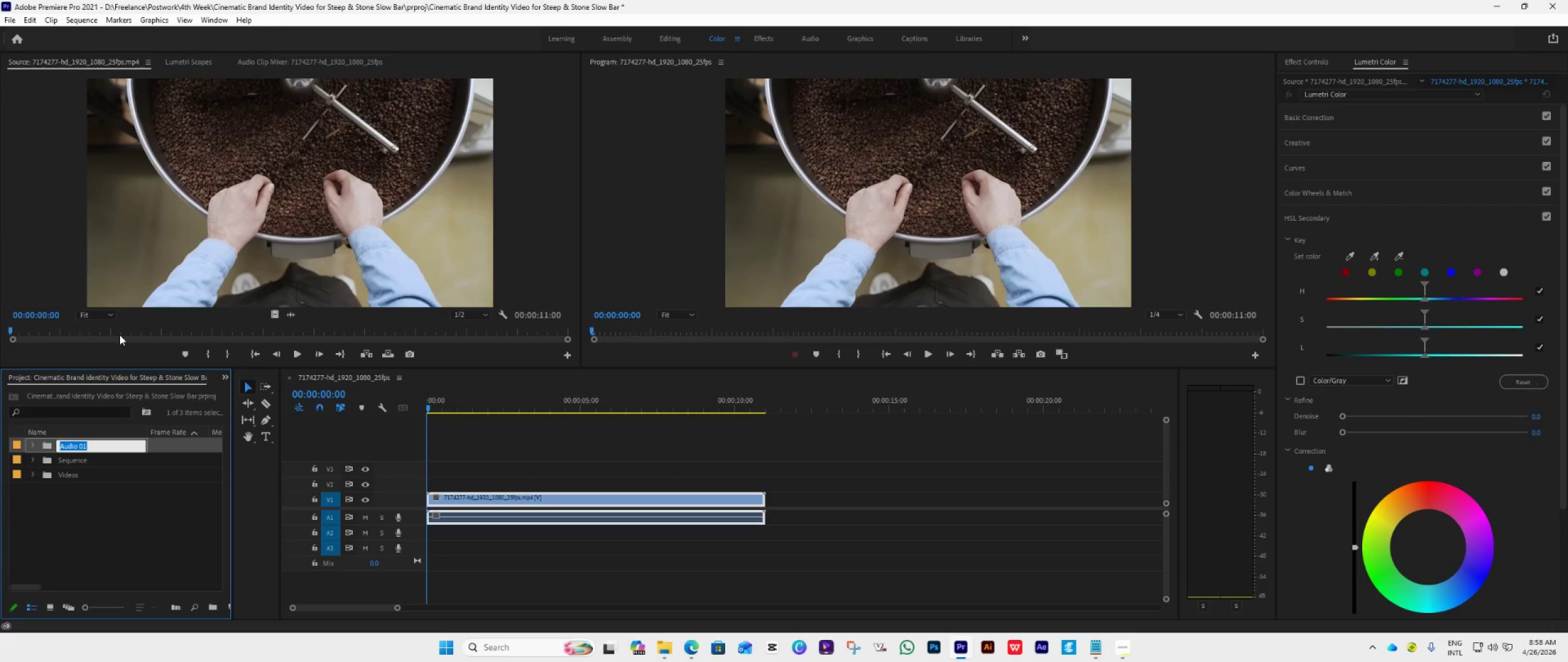 
key(ArrowRight)
 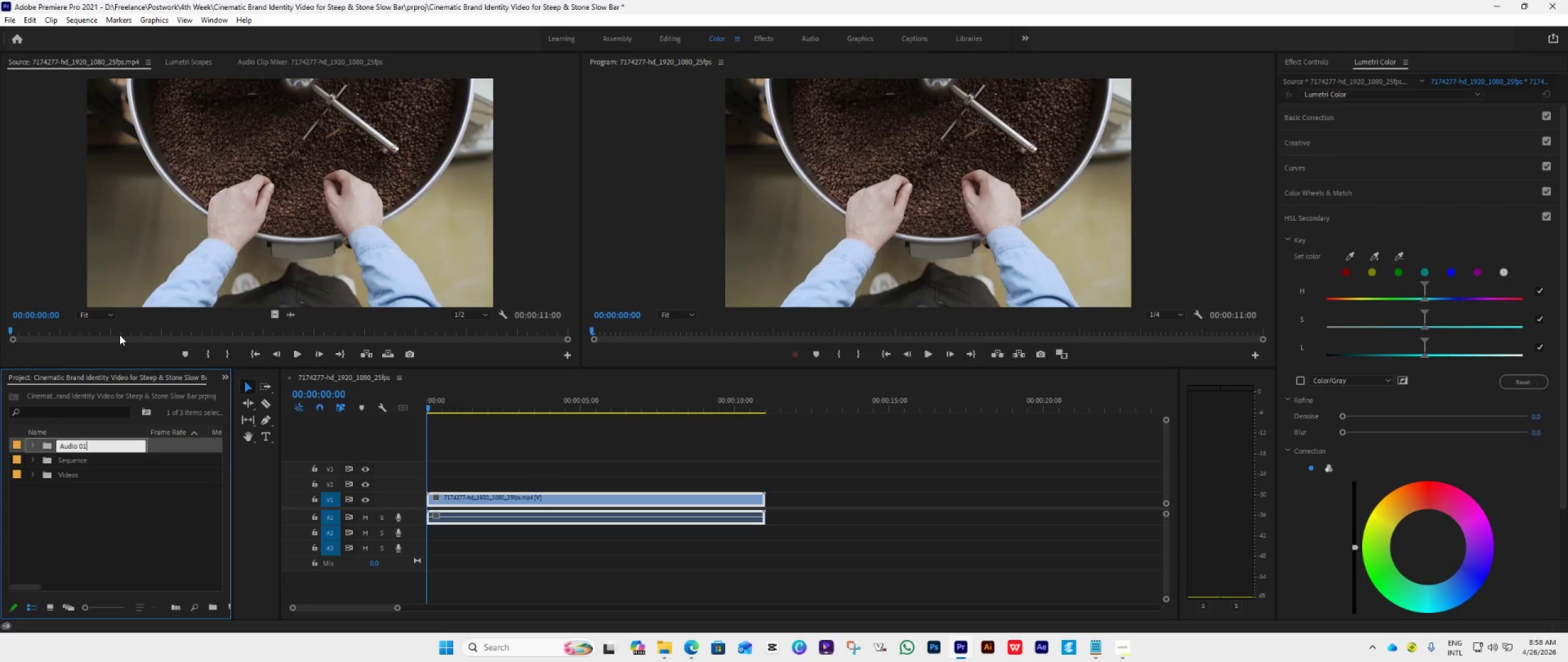 
key(ArrowRight)
 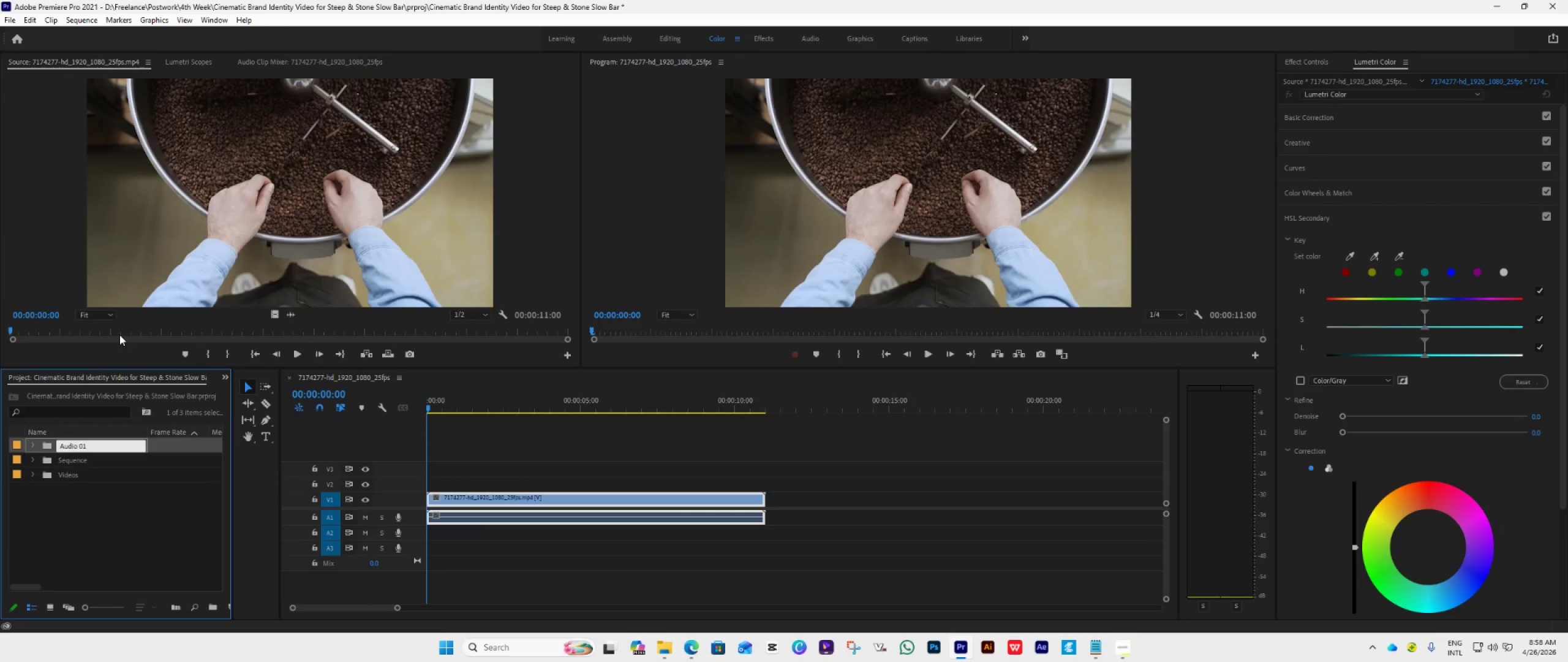 
key(Backspace)
 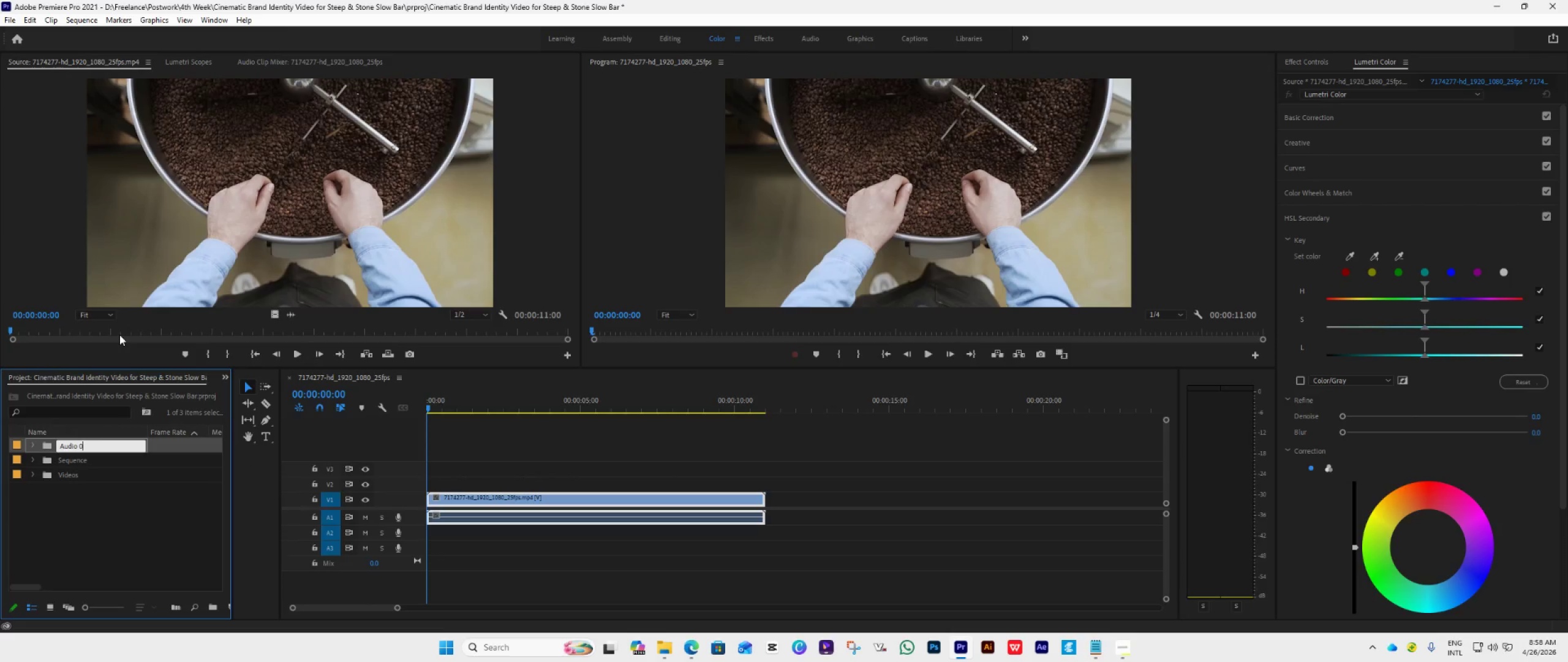 
key(Backspace)
 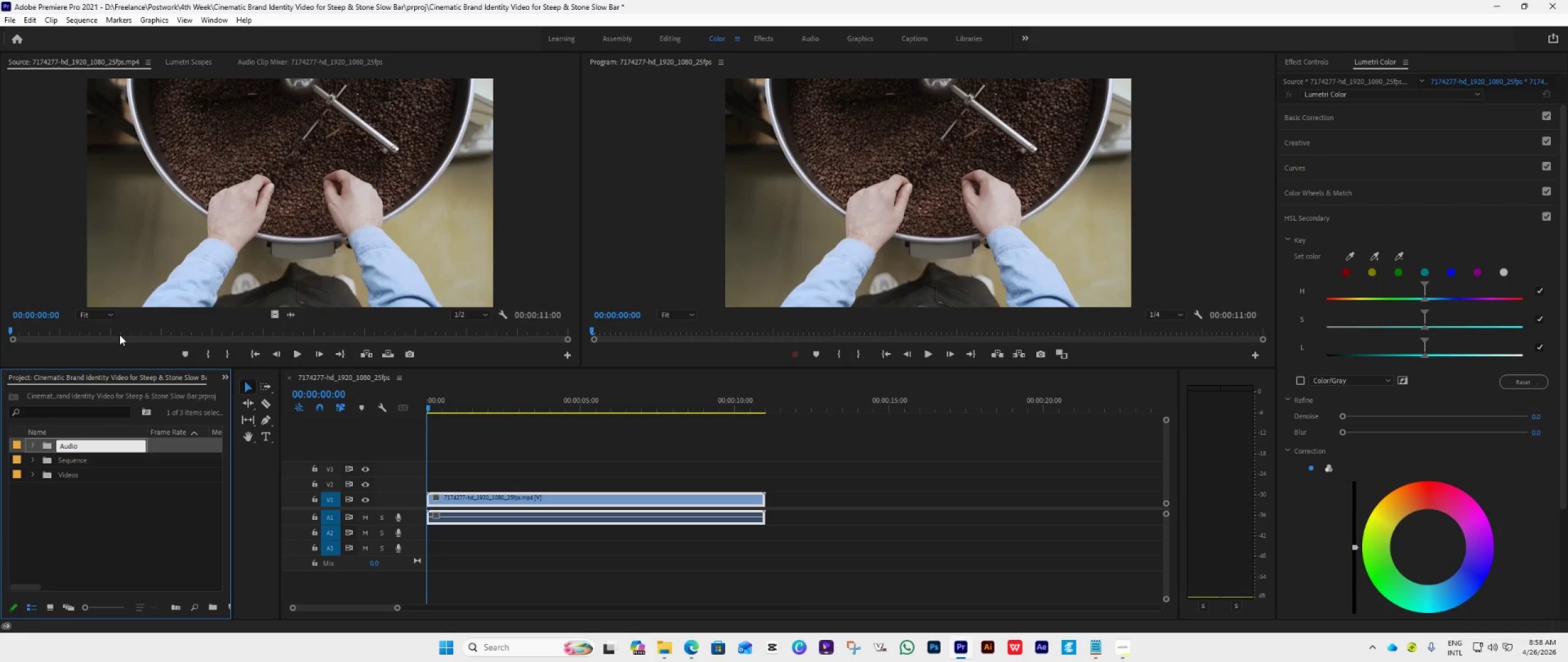 
key(Backspace)
 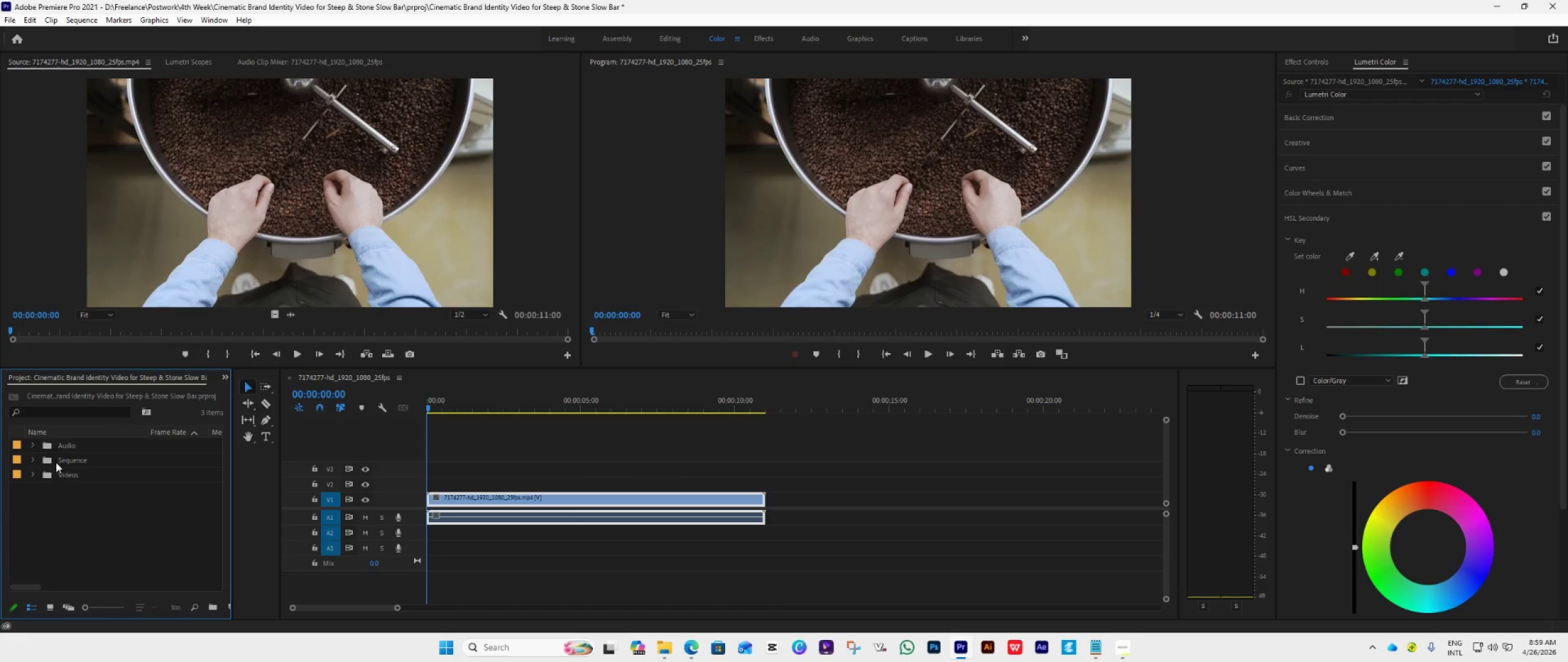 
left_click([34, 444])
 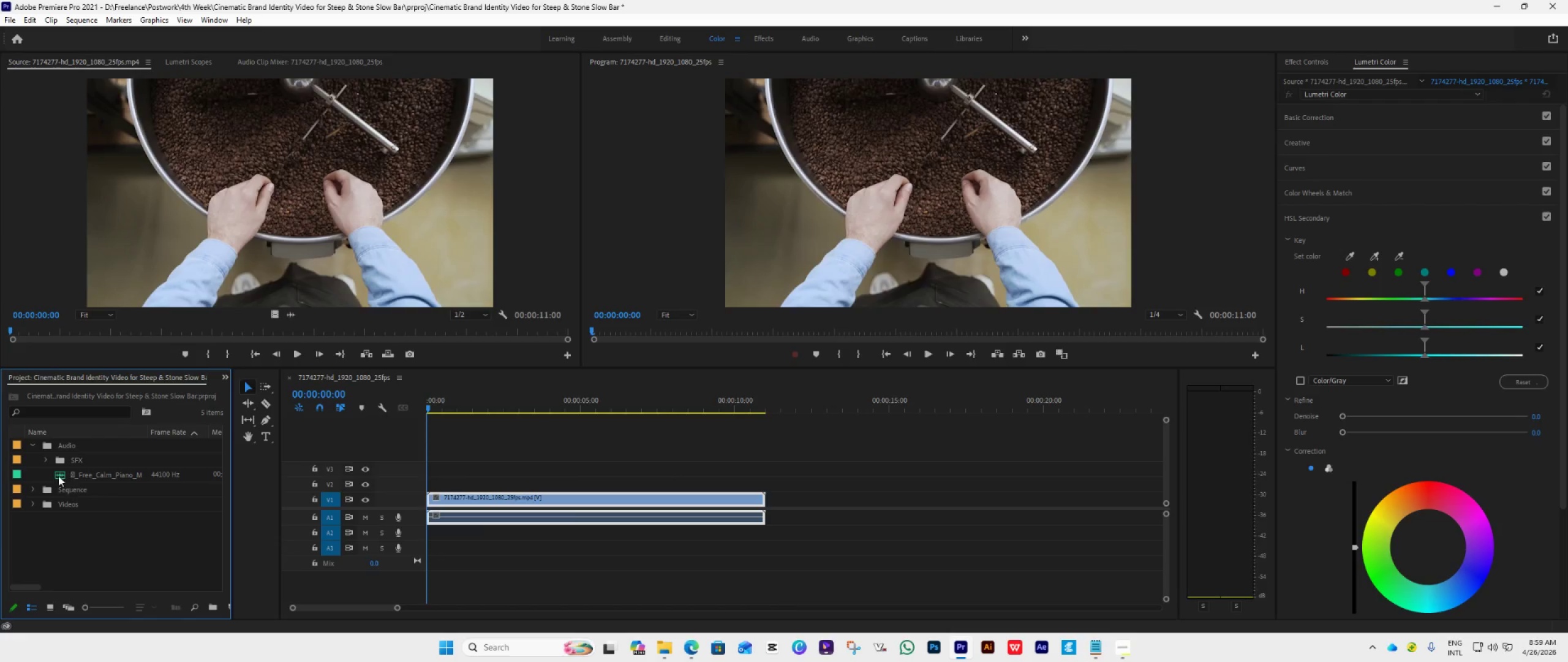 
right_click([50, 473])
 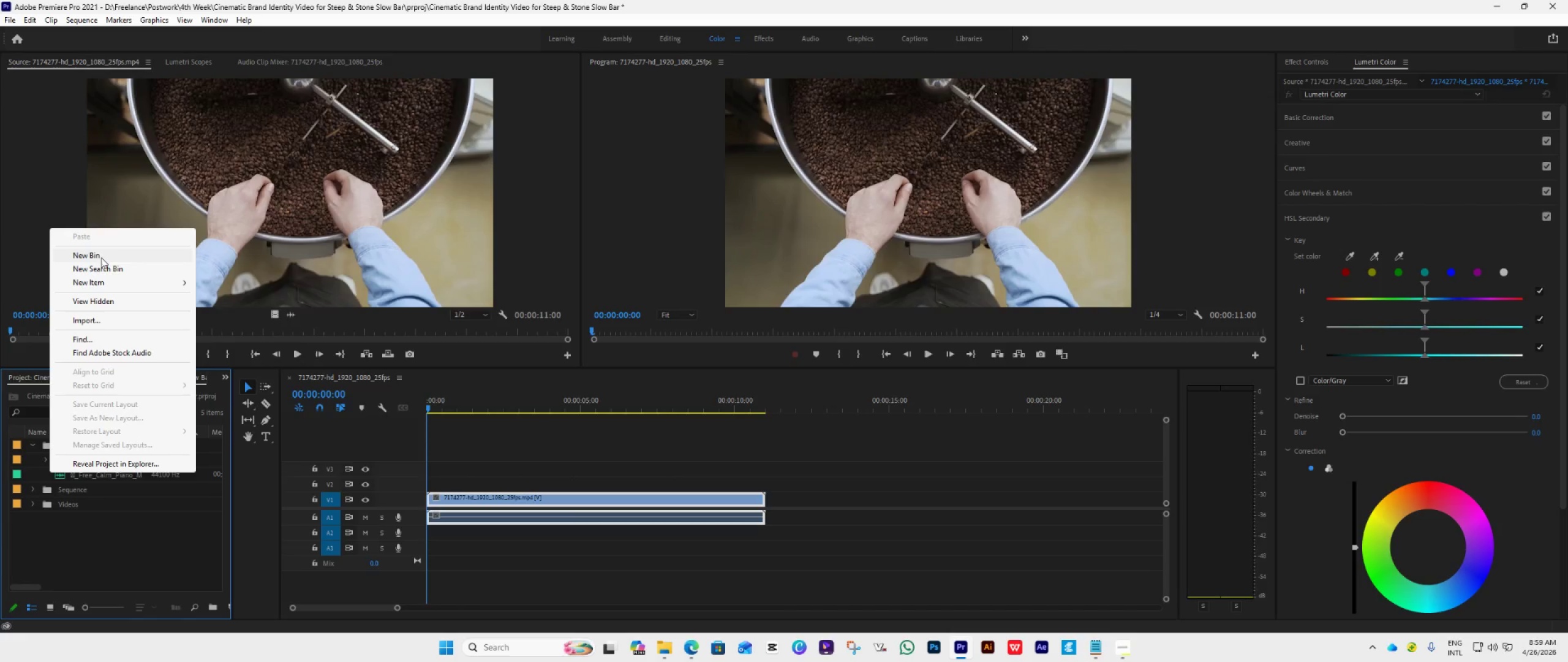 
left_click([100, 253])
 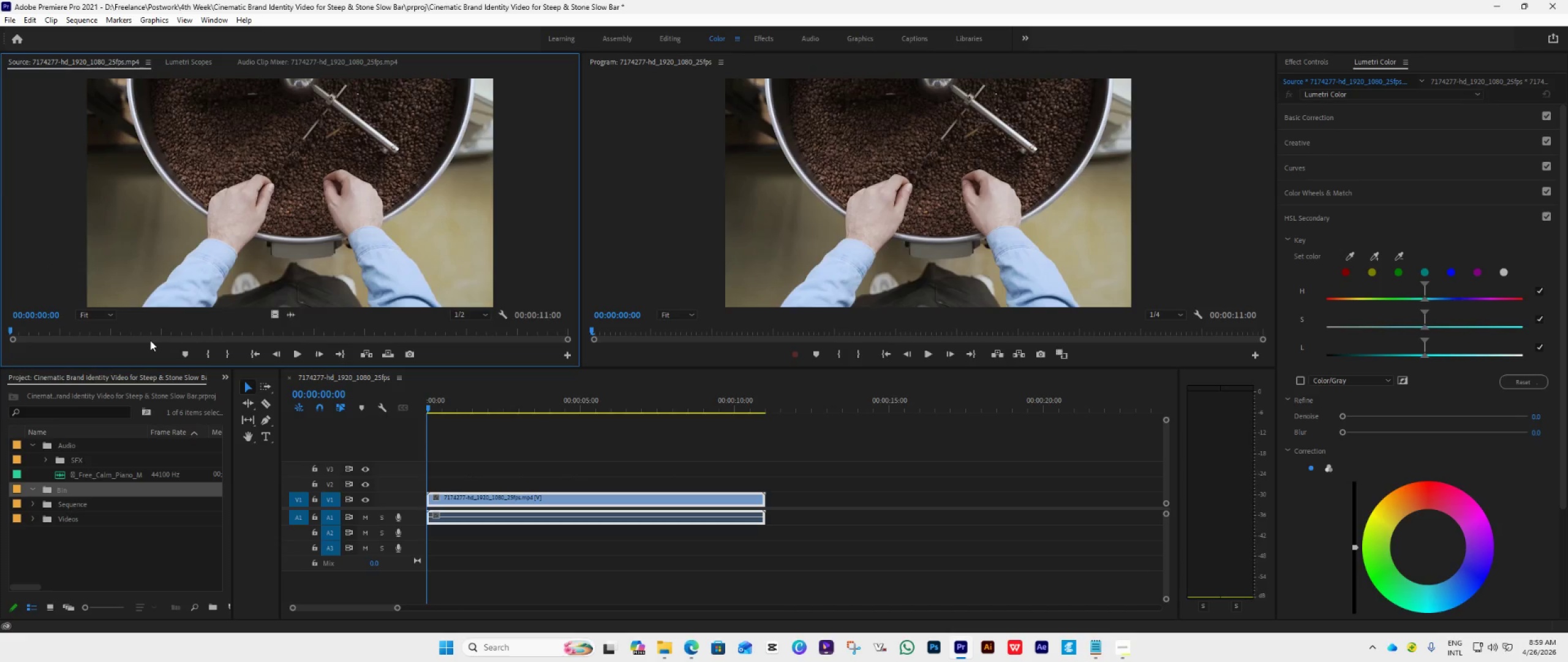 
double_click([100, 253])
 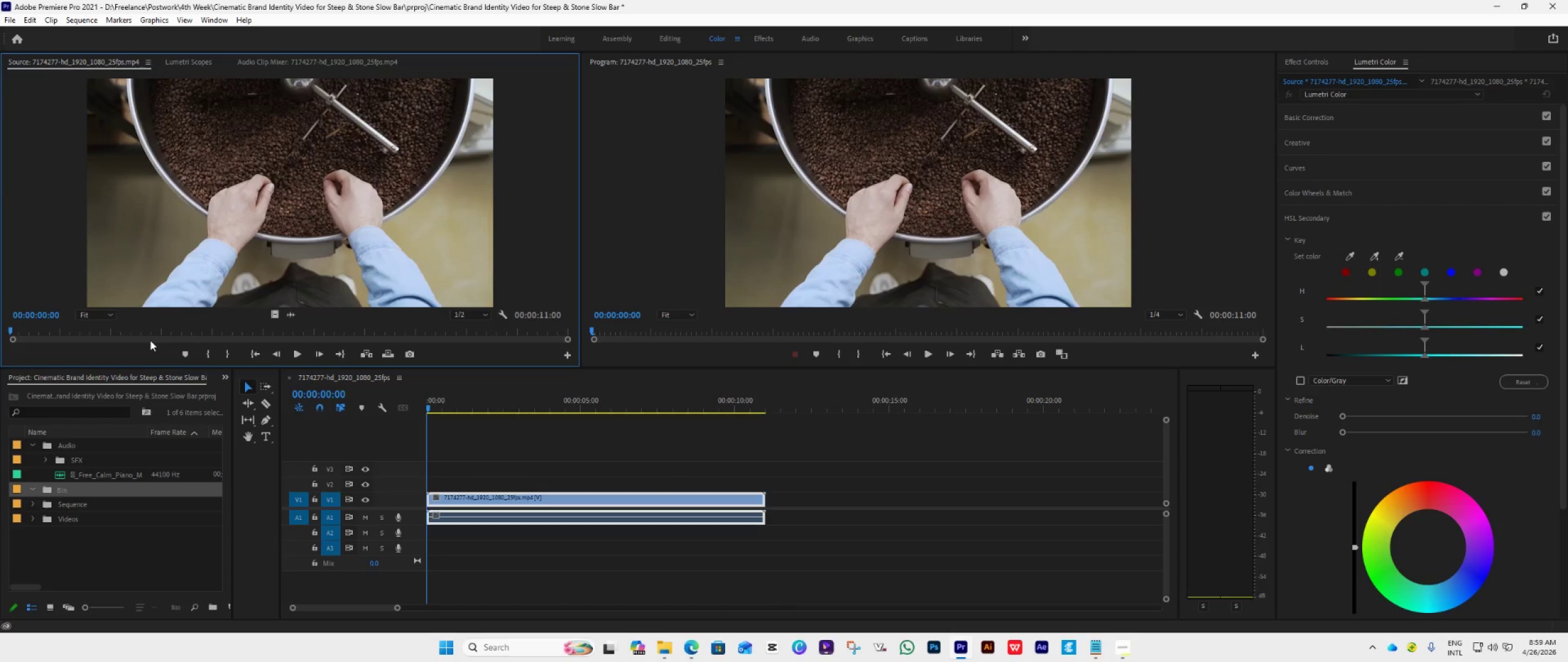 
hold_key(key=ShiftLeft, duration=0.36)
 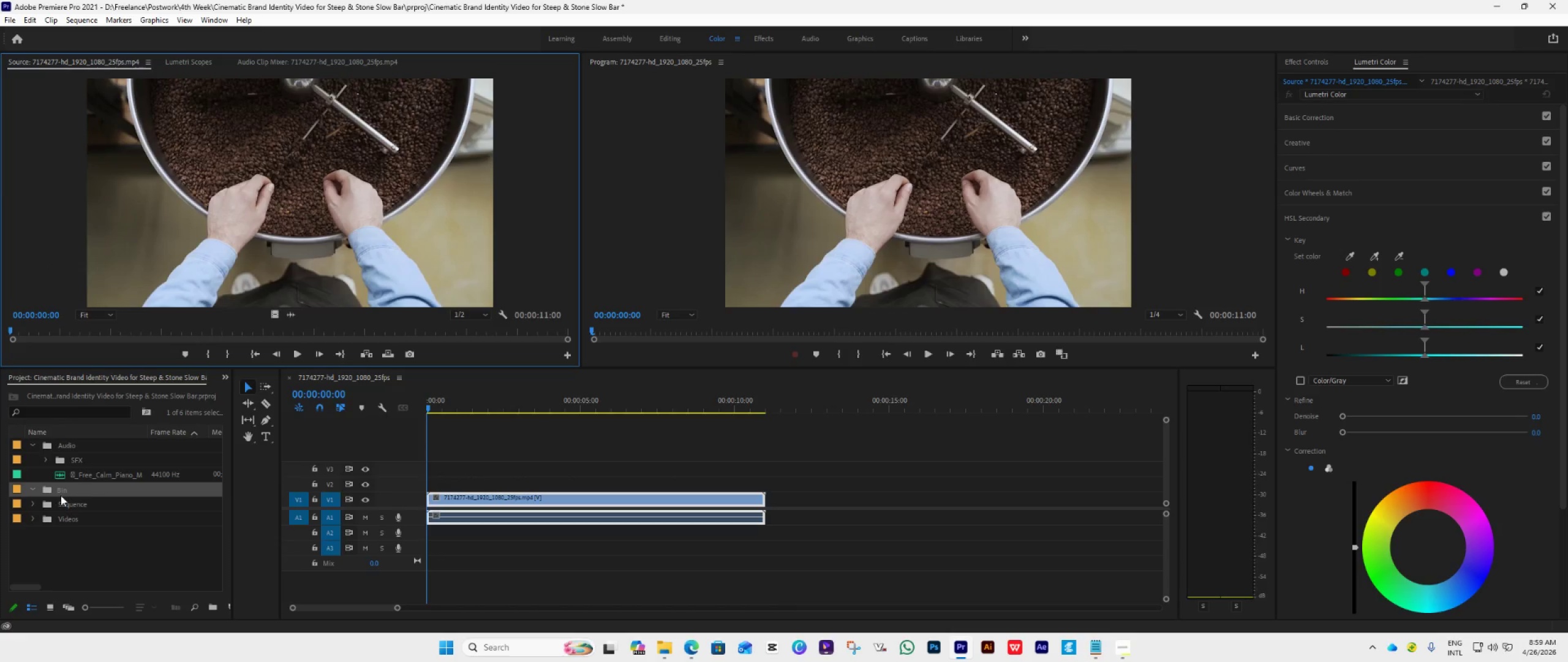 
right_click([59, 489])
 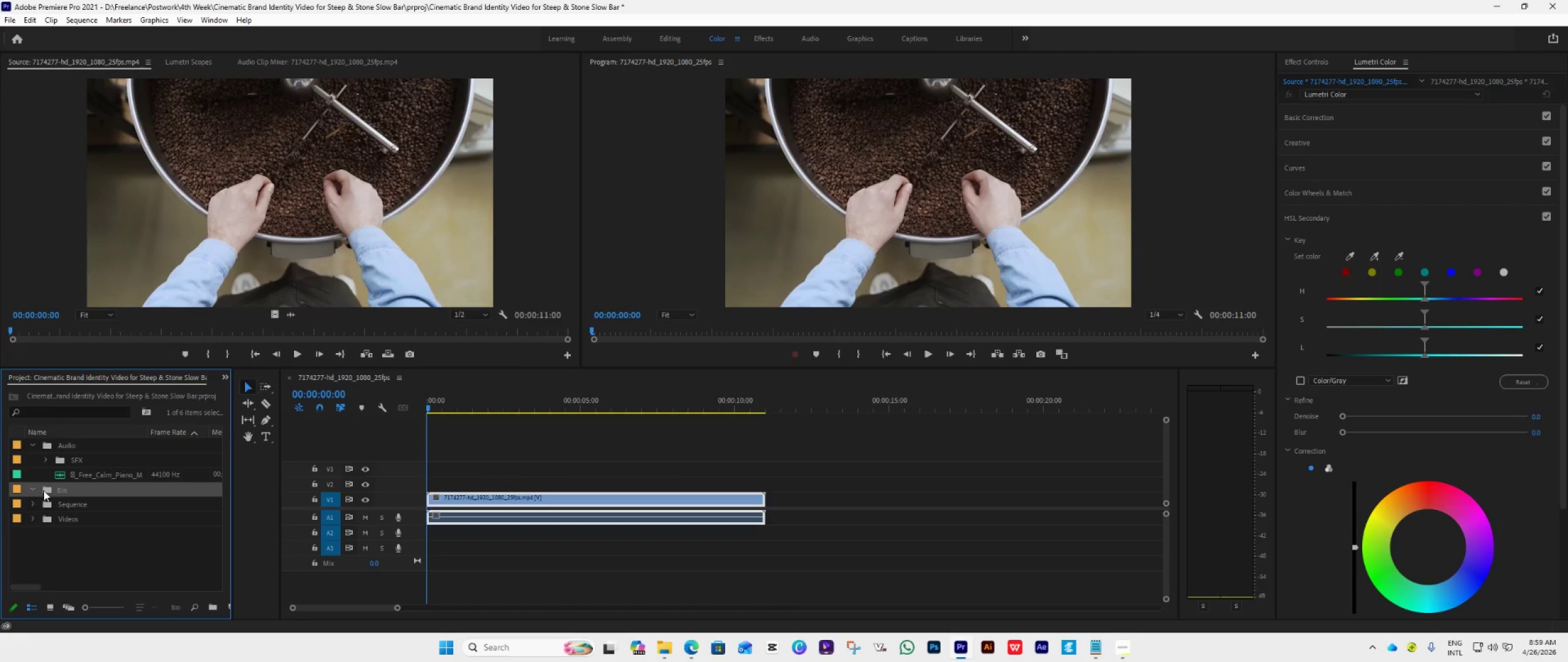 
right_click([47, 489])
 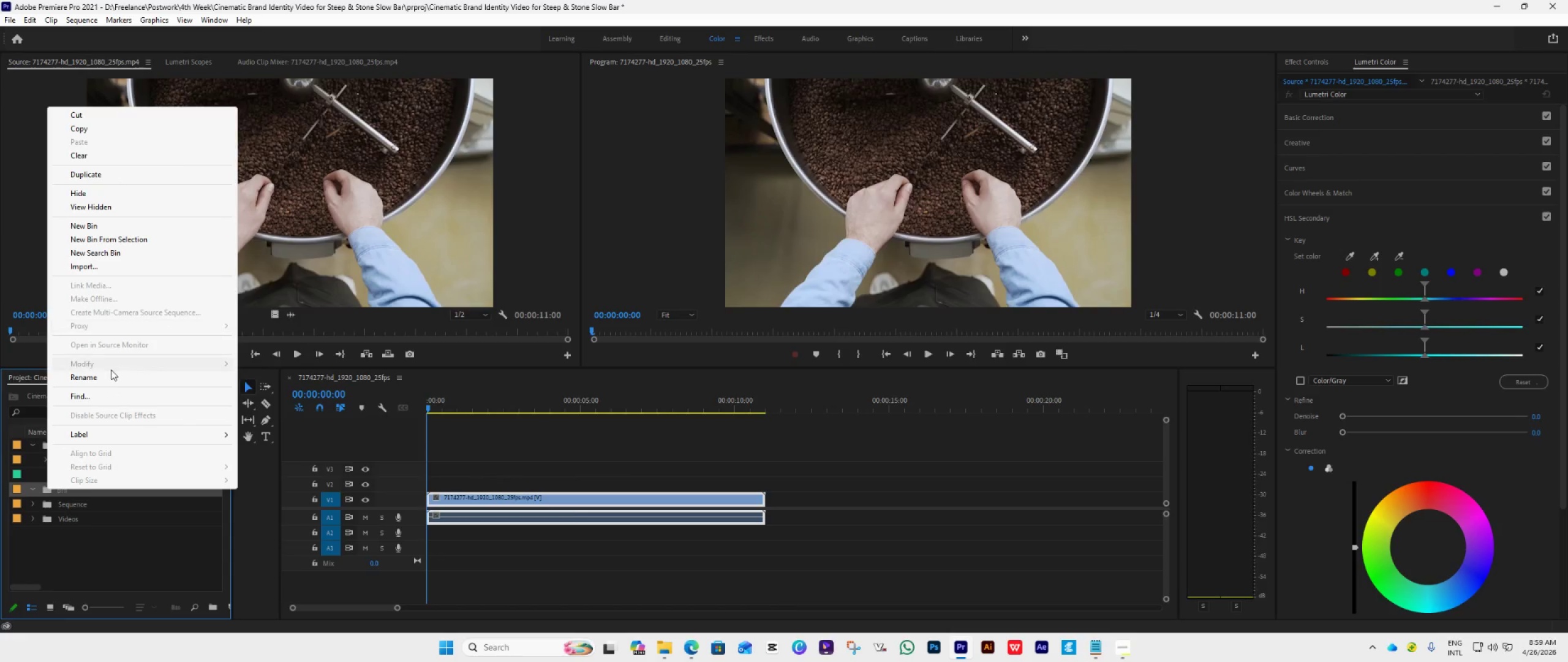 
left_click([111, 374])
 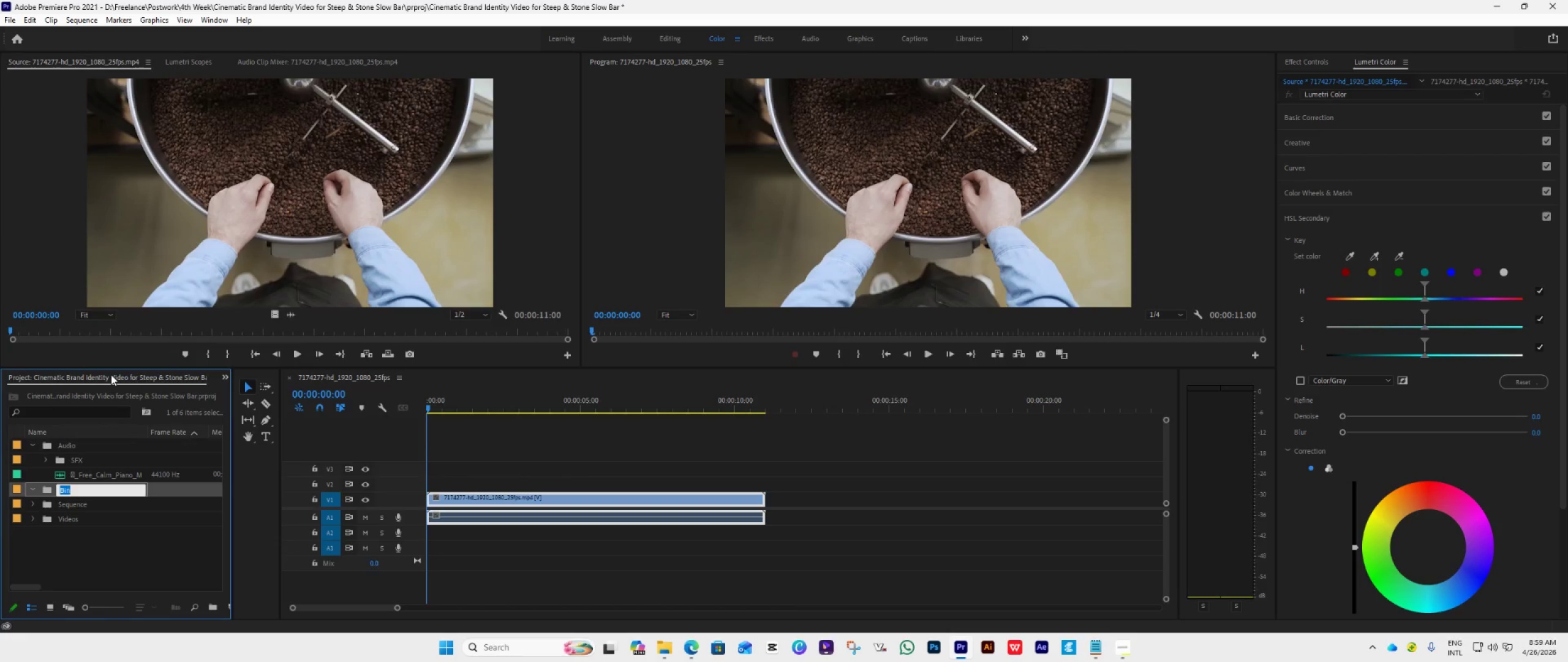 
type(Music)
 